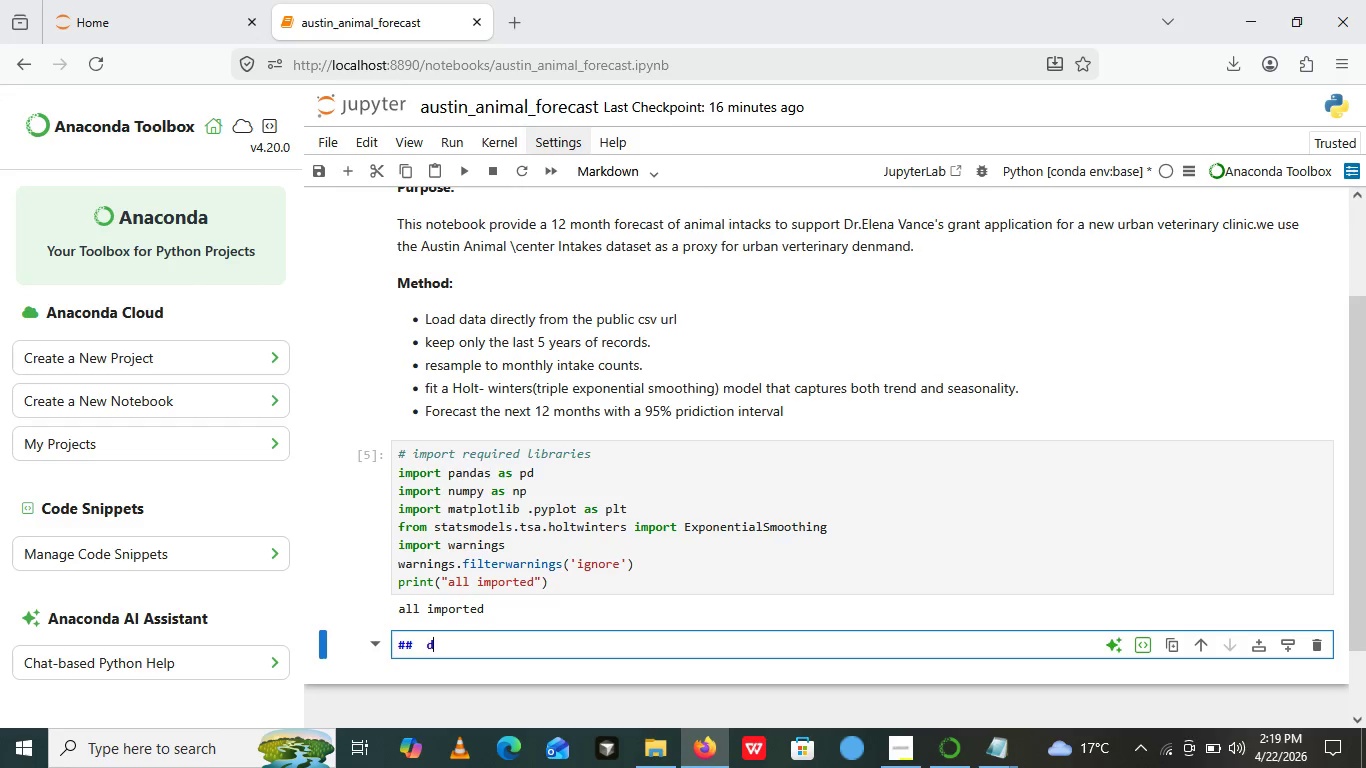 
type( data)
 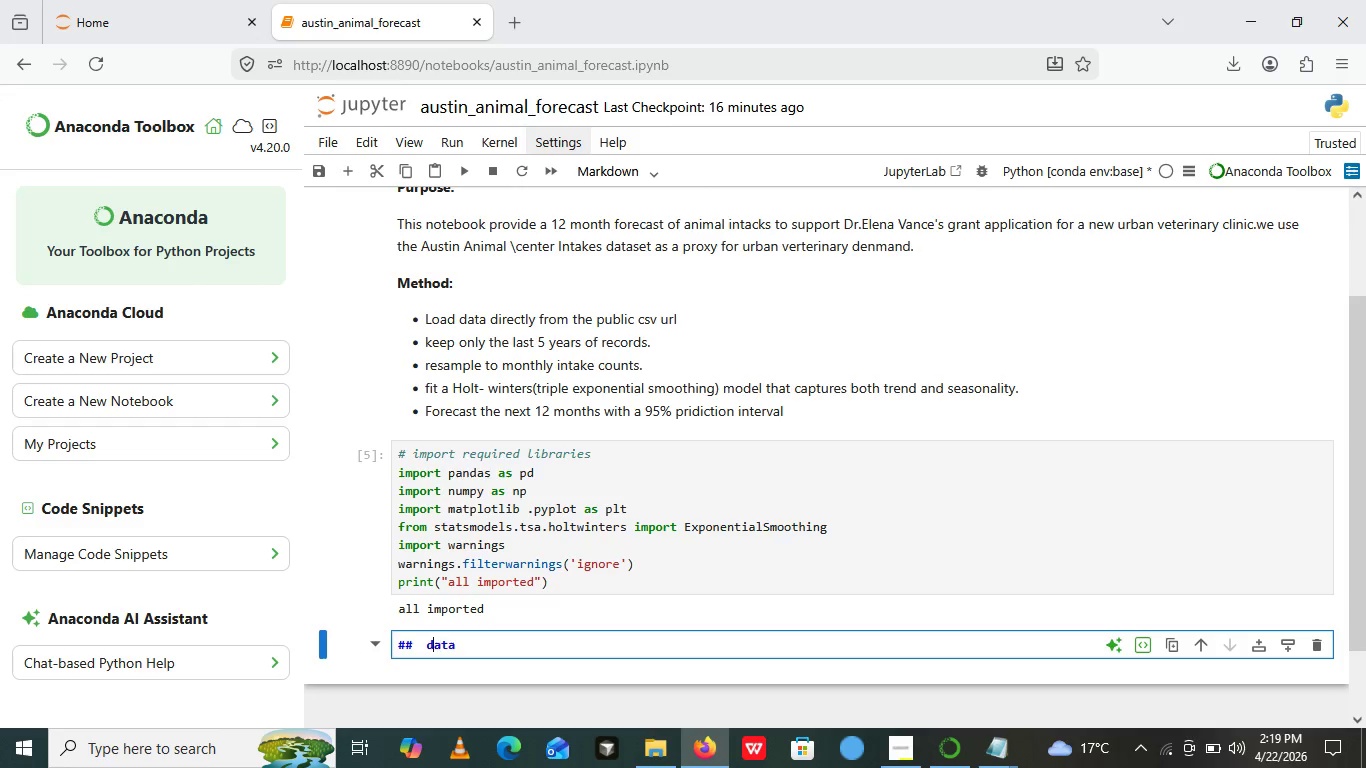 
key(ArrowLeft)
 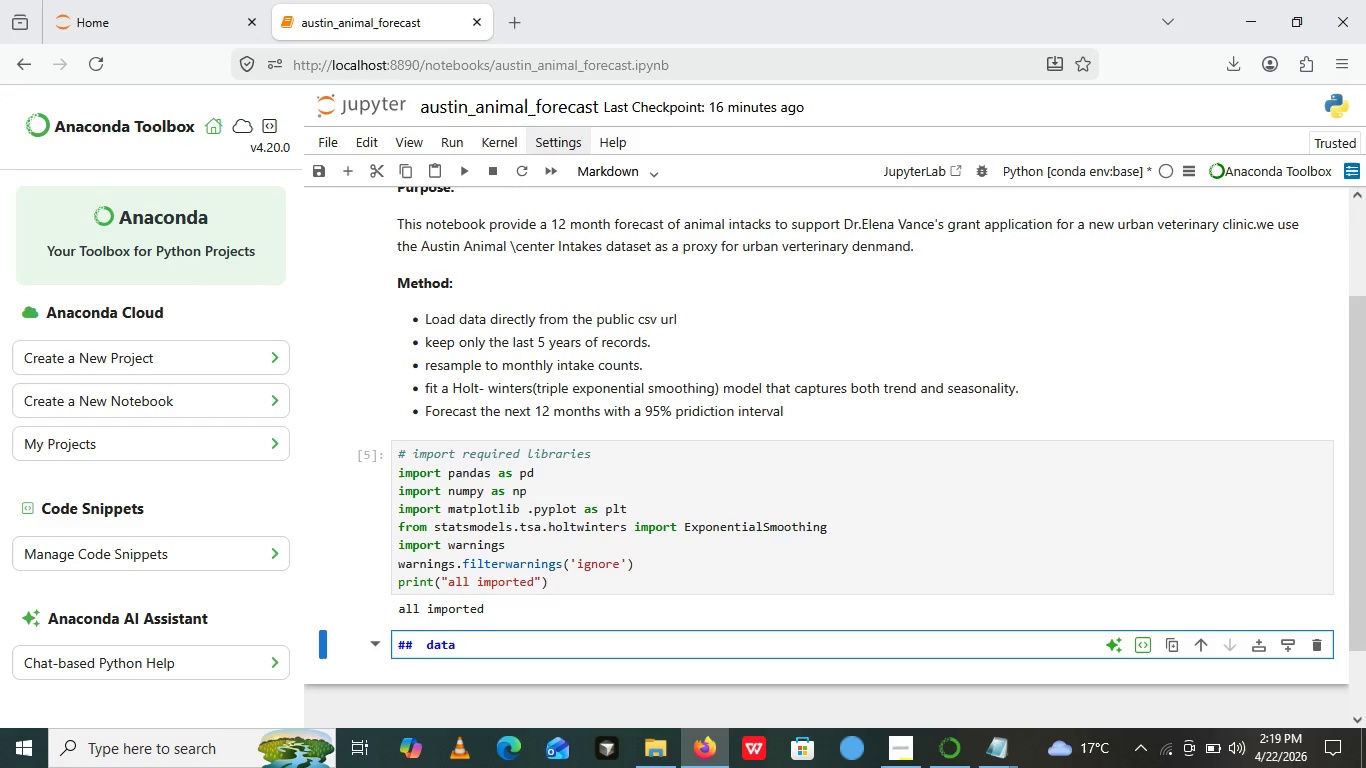 
key(ArrowLeft)
 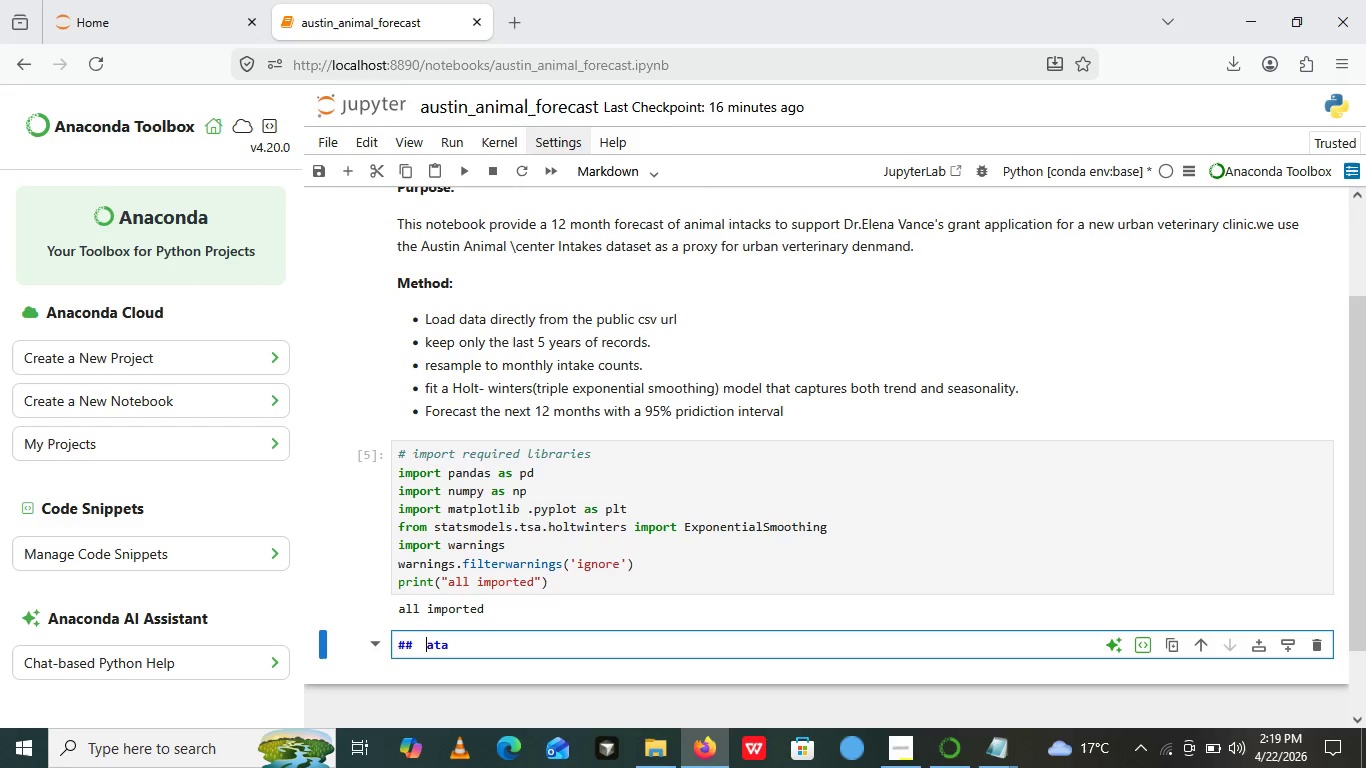 
key(ArrowLeft)
 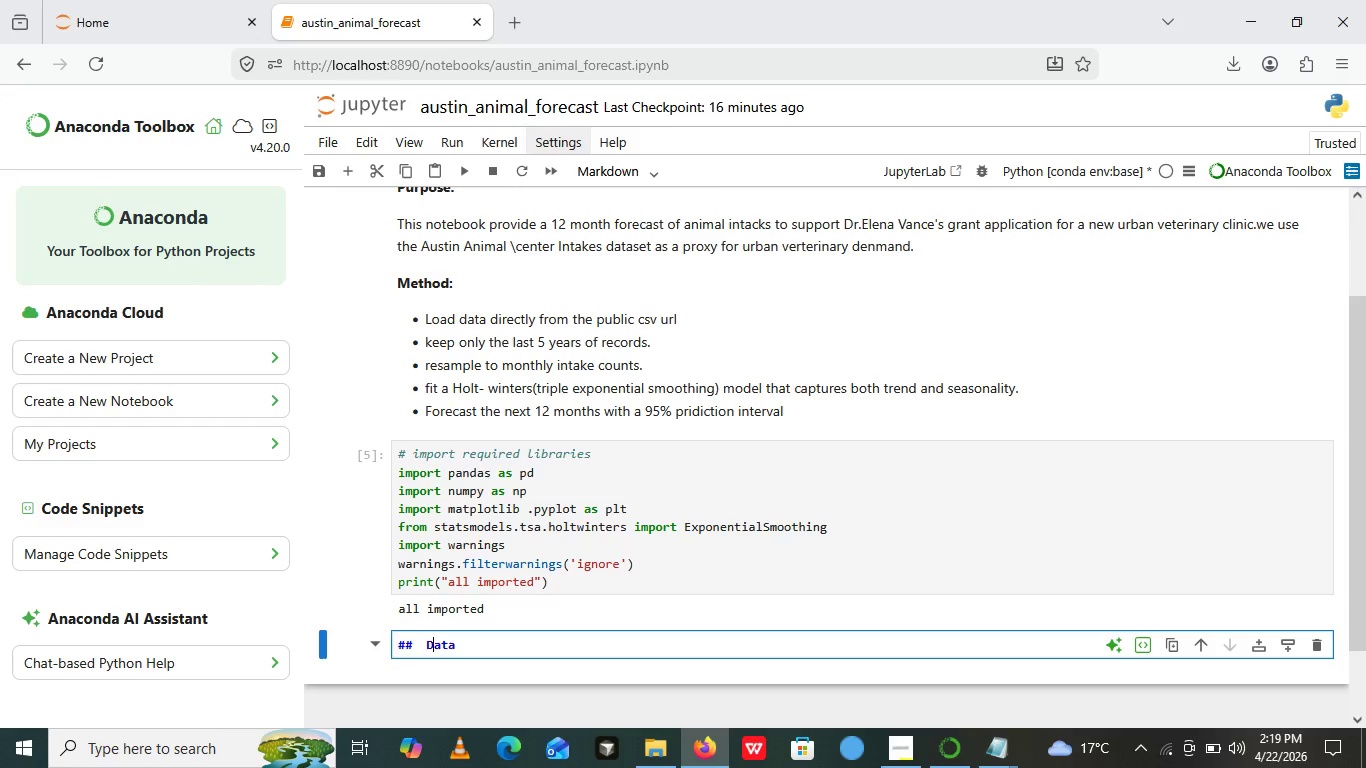 
key(Backspace)
 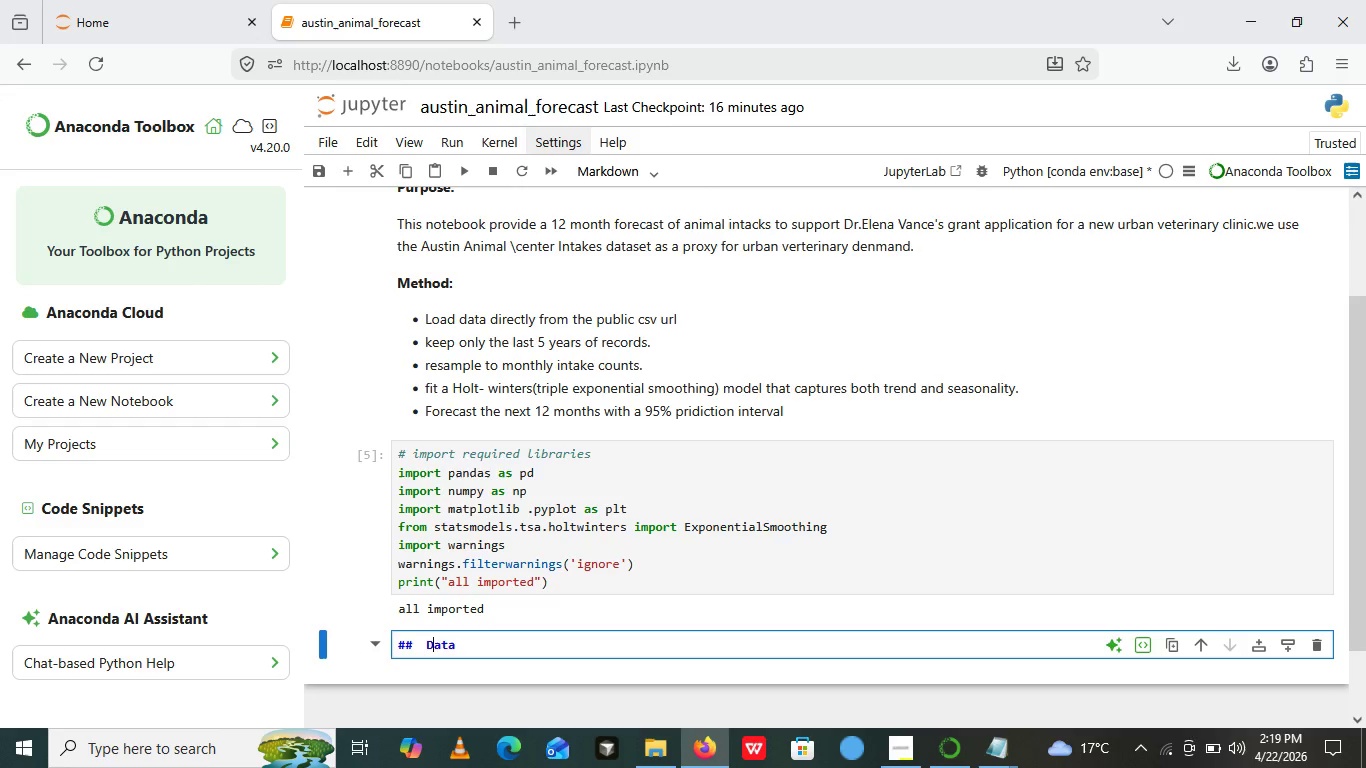 
key(Shift+ShiftLeft)
 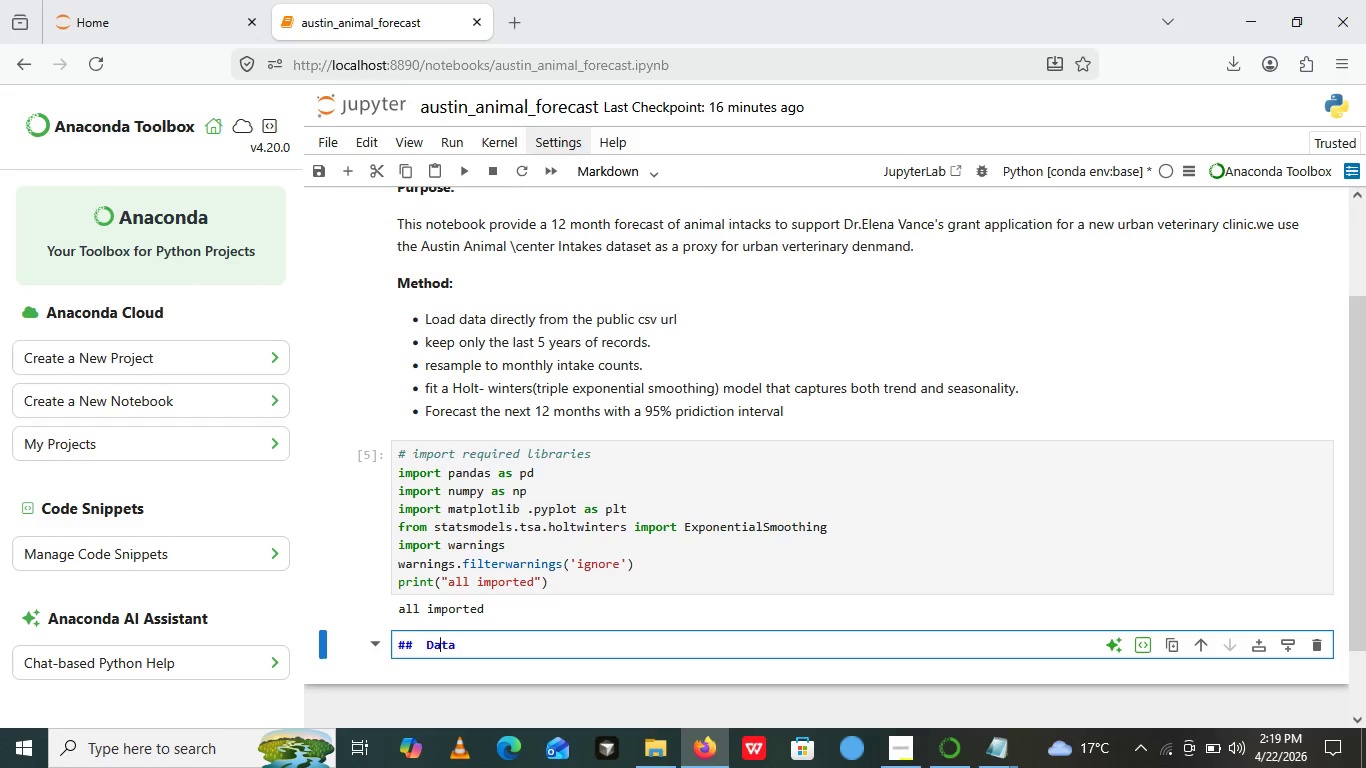 
key(Shift+D)
 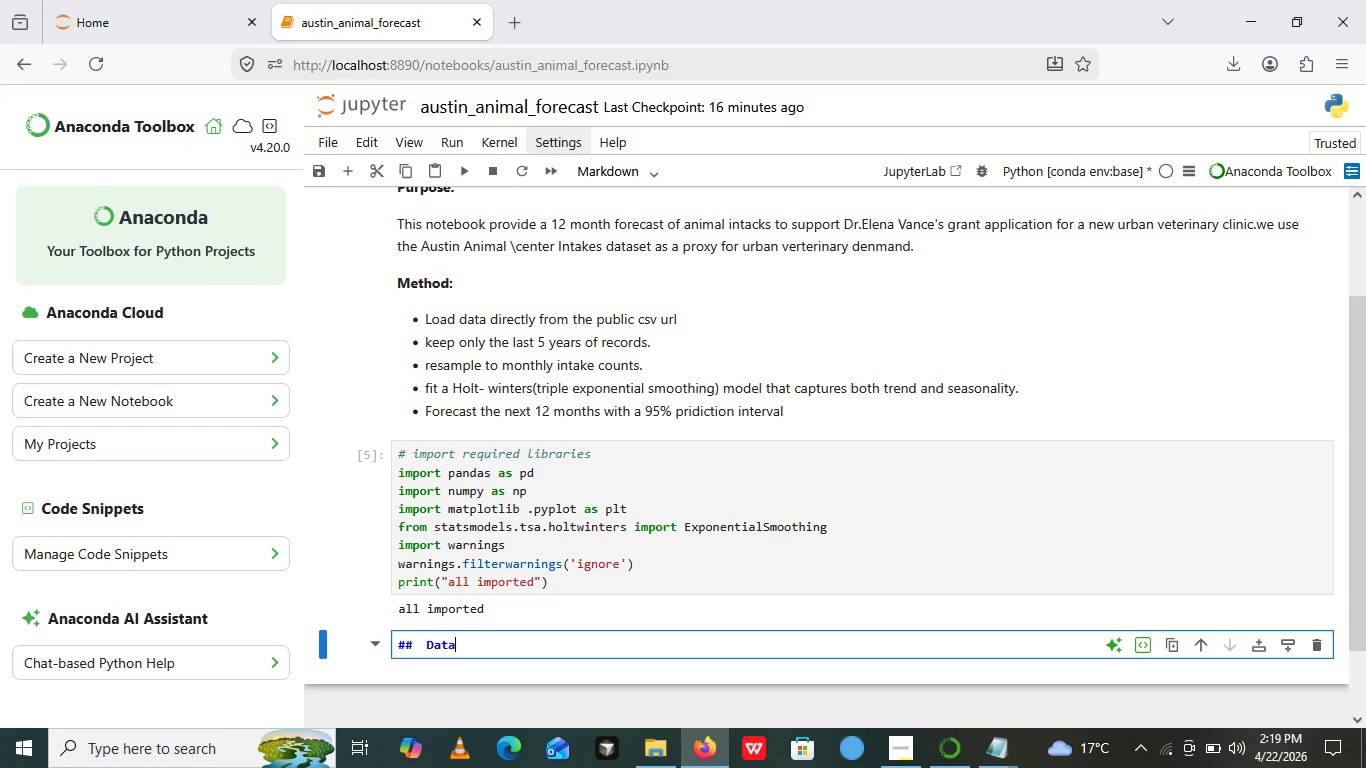 
key(ArrowRight)
 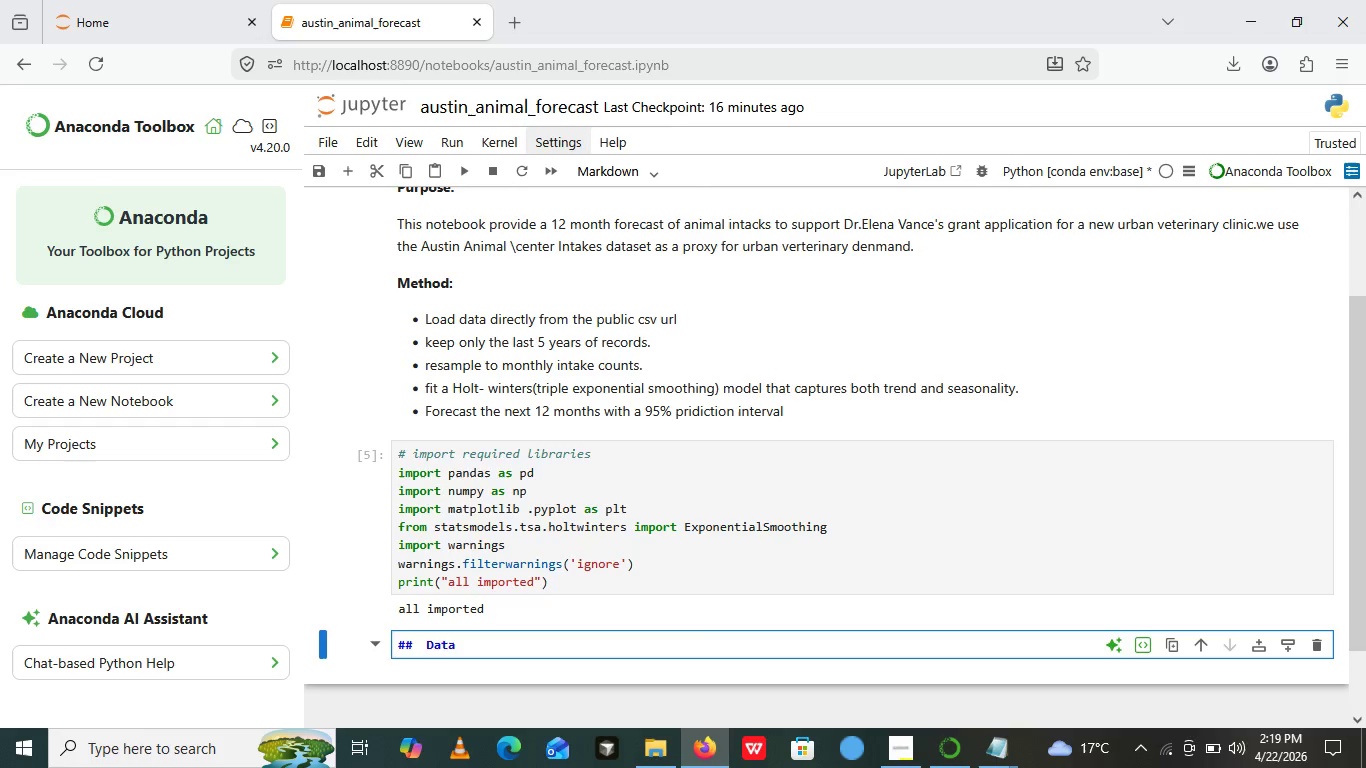 
key(ArrowRight)
 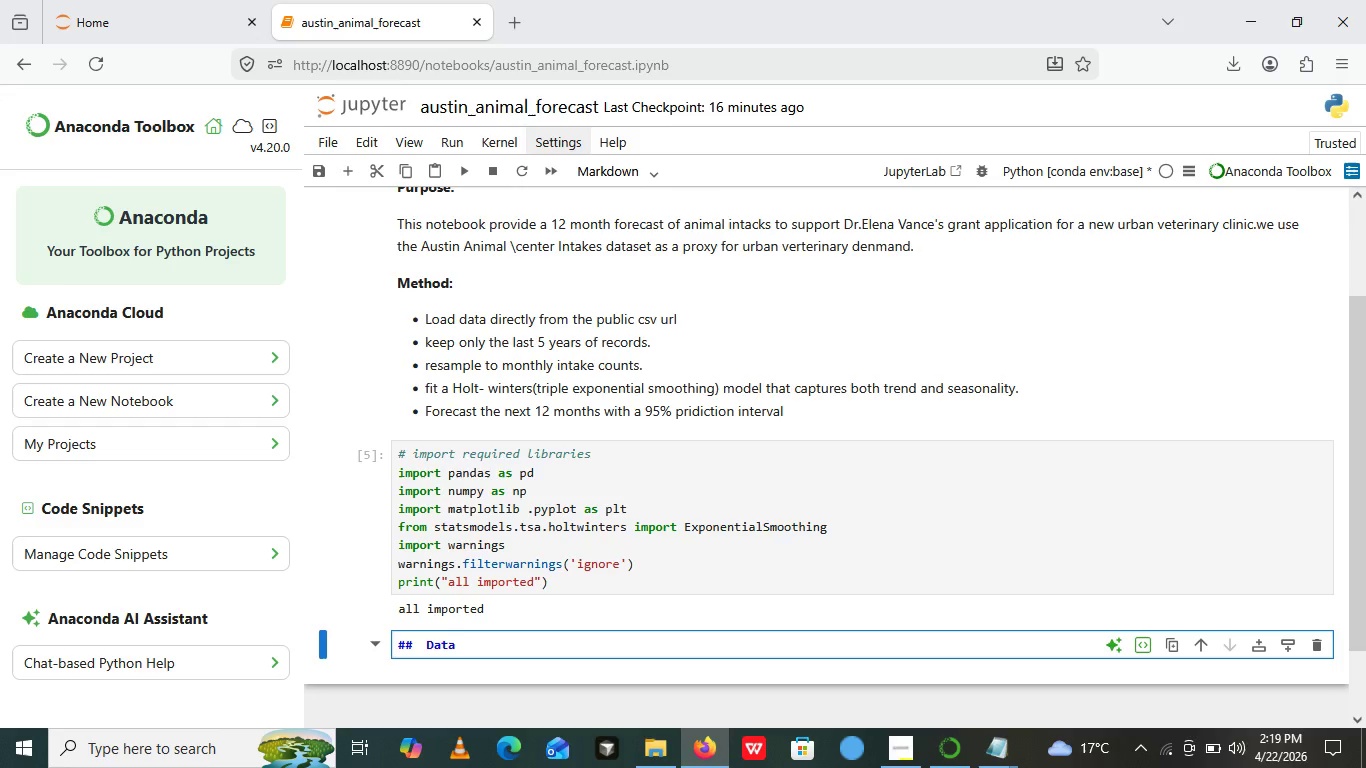 
key(ArrowRight)
 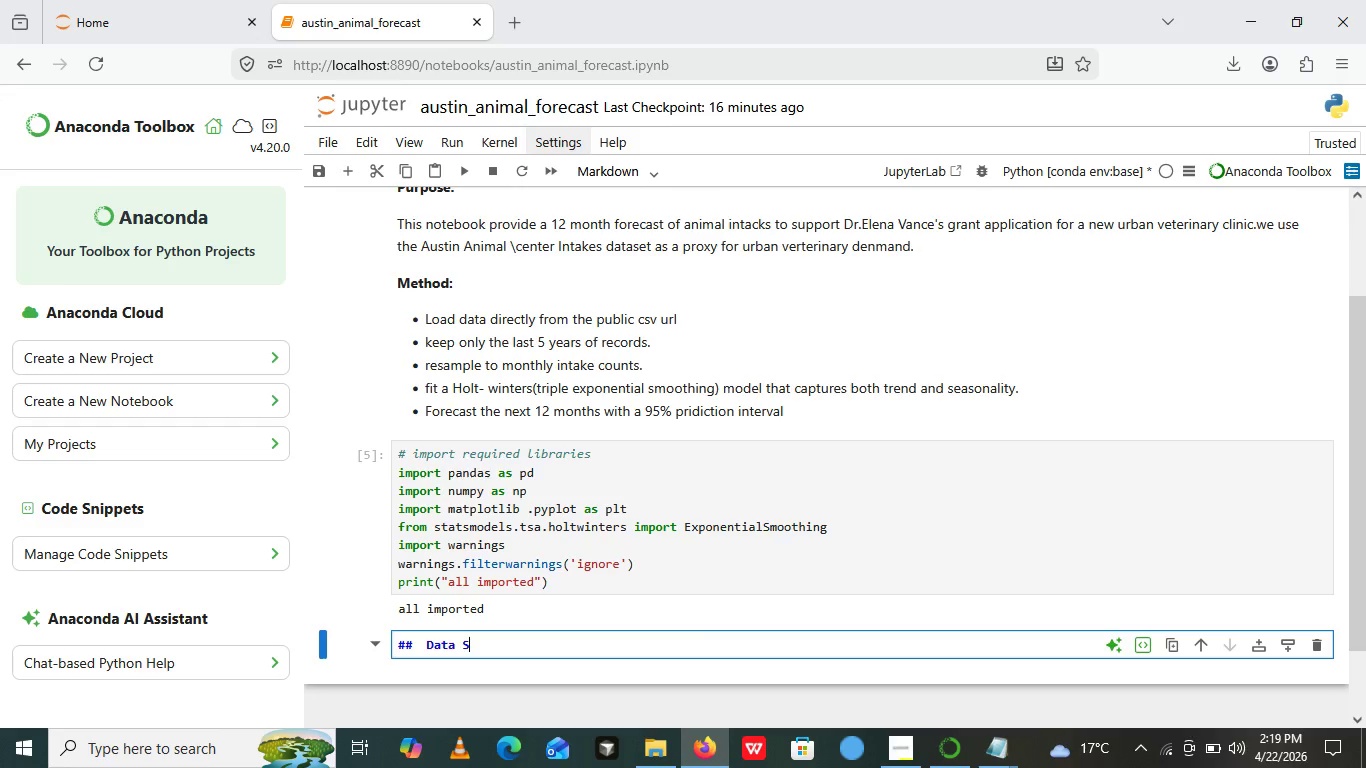 
type( Sur)
 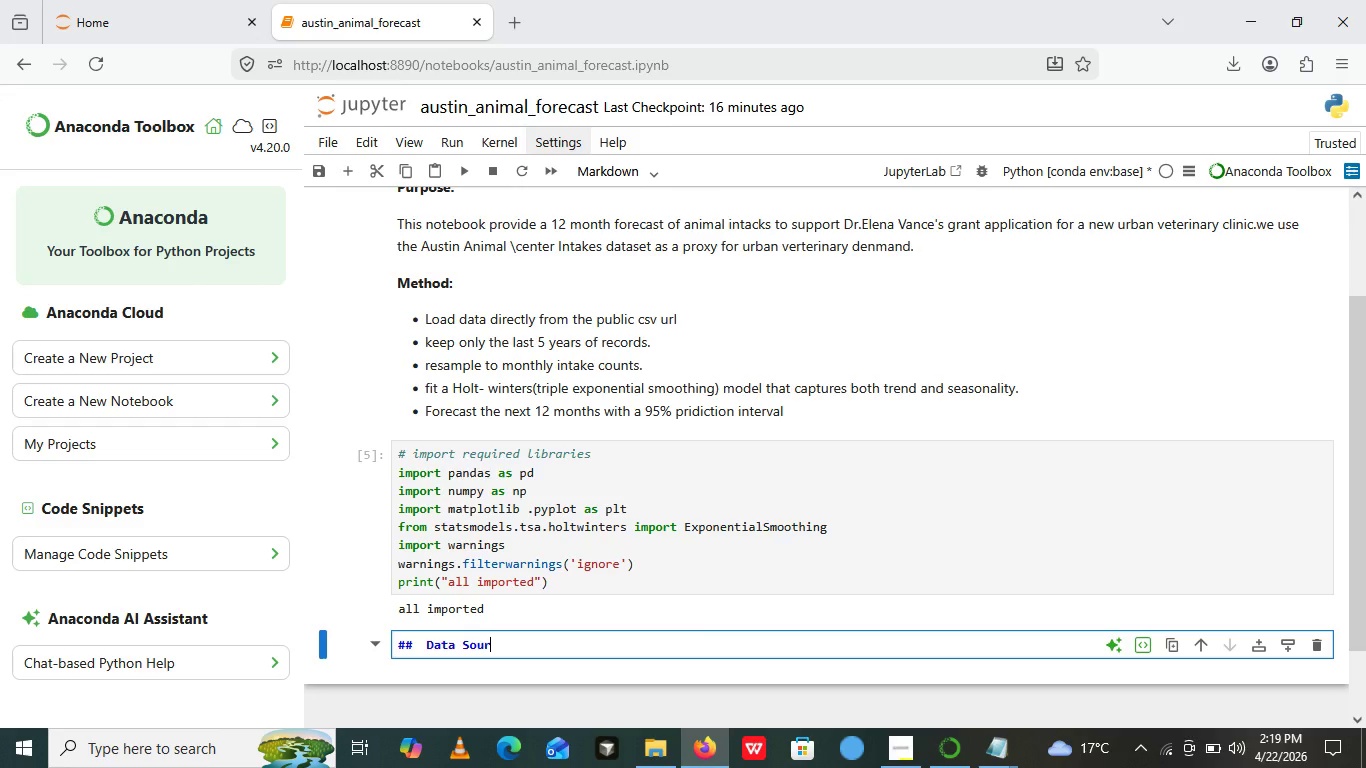 
 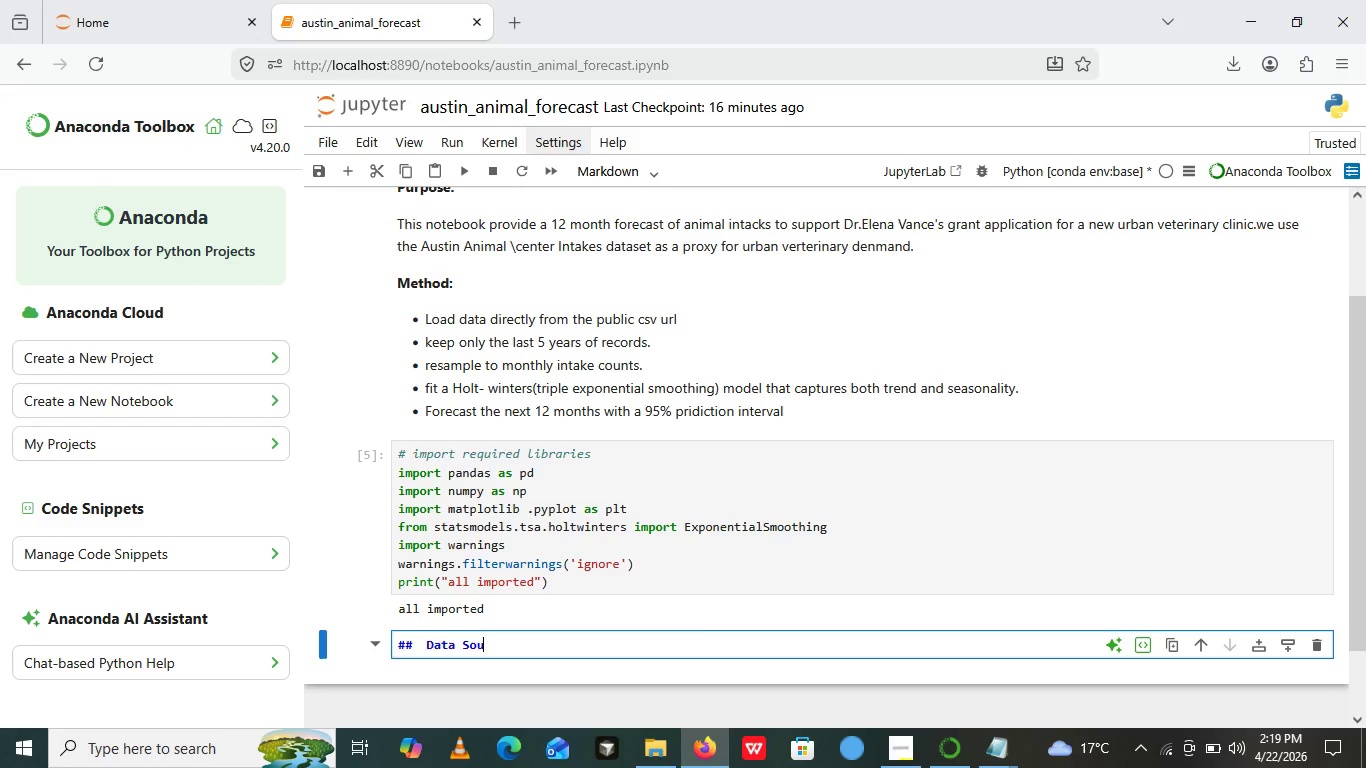 
hold_key(key=O, duration=0.31)
 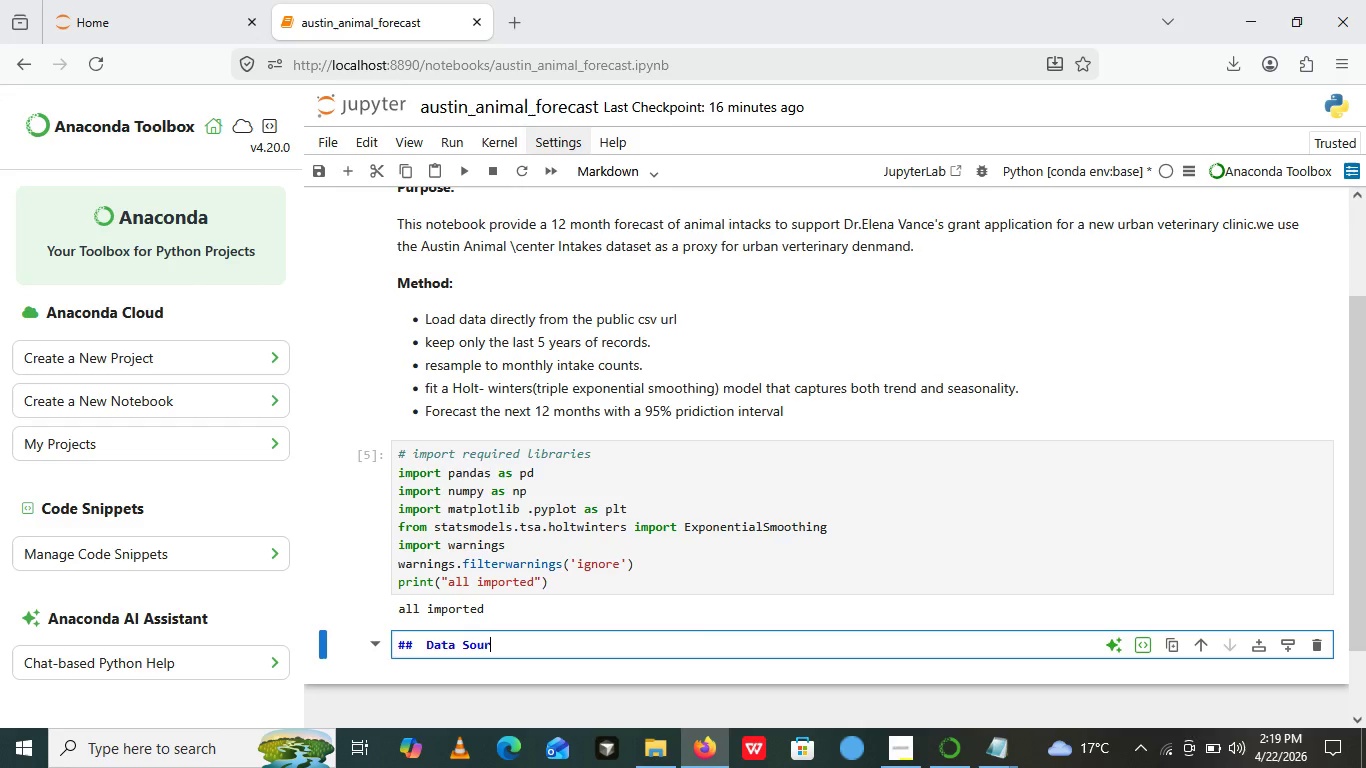 
type(cing -pull csv directly ffrom public url)
key(Backspace)
key(Backspace)
key(Backspace)
type(URL)
 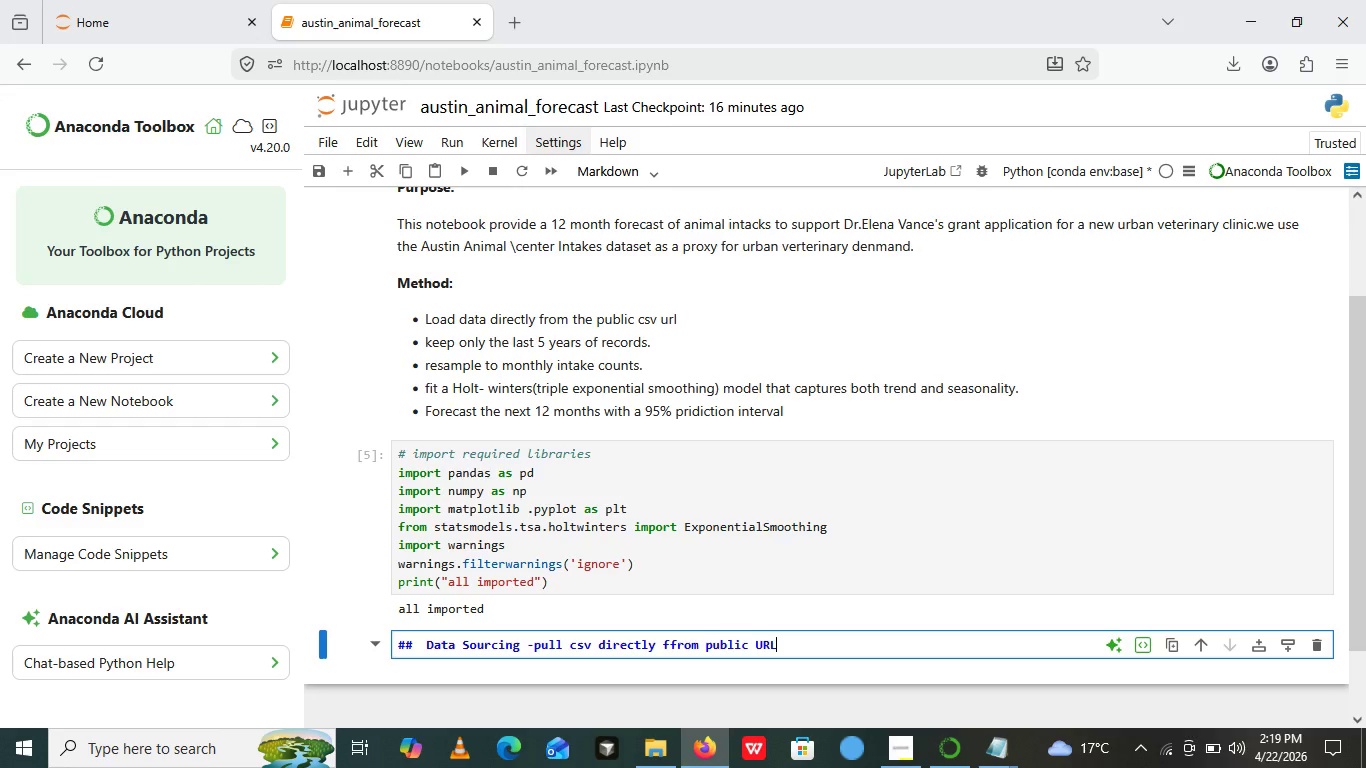 
wait(6.66)
 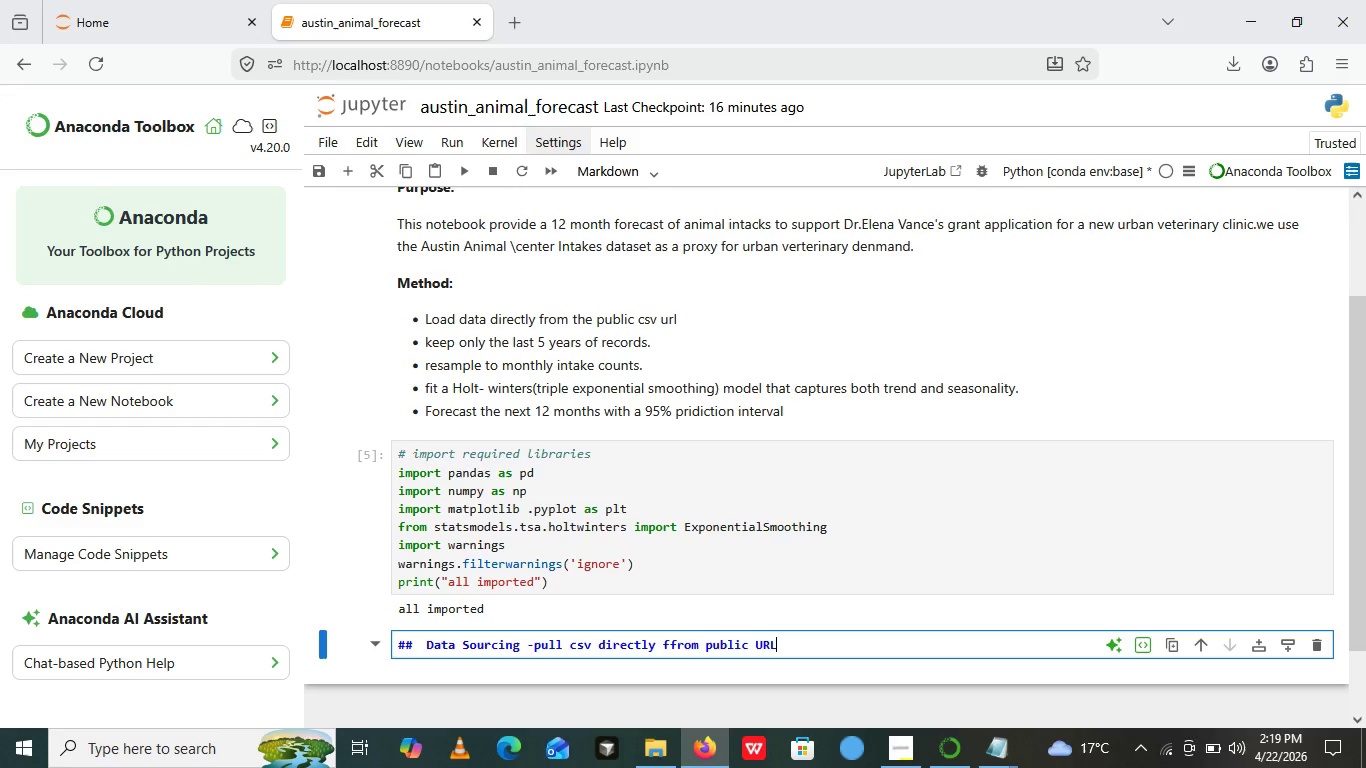 
key(Enter)
 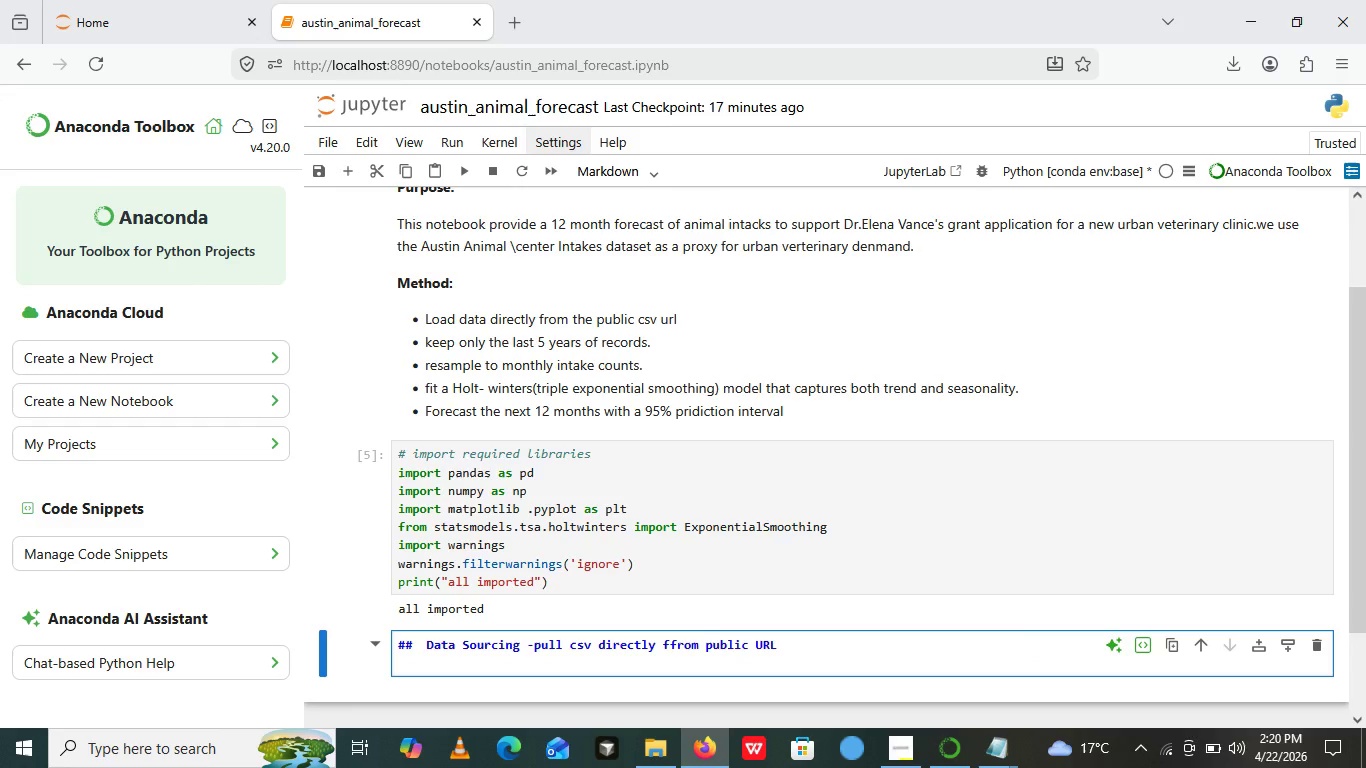 
type(I download the data set)
 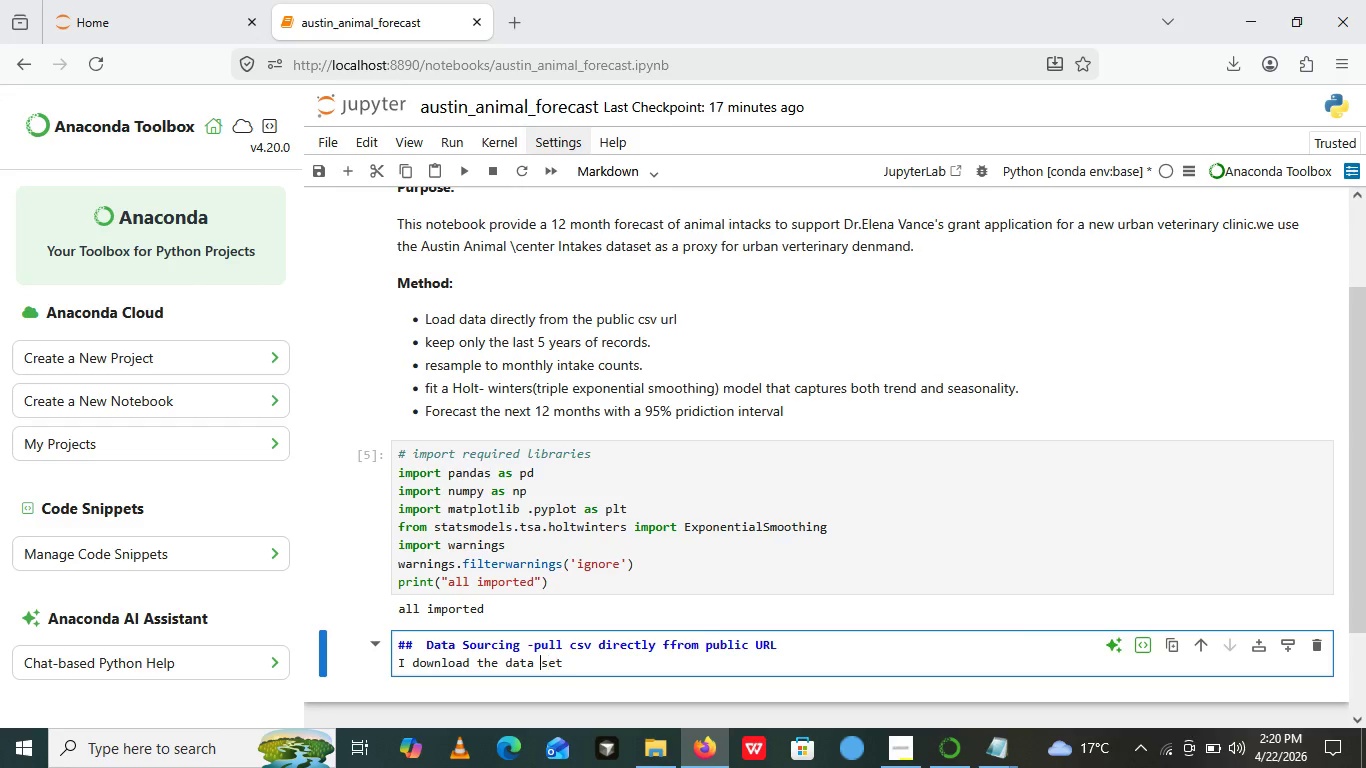 
key(ArrowLeft)
 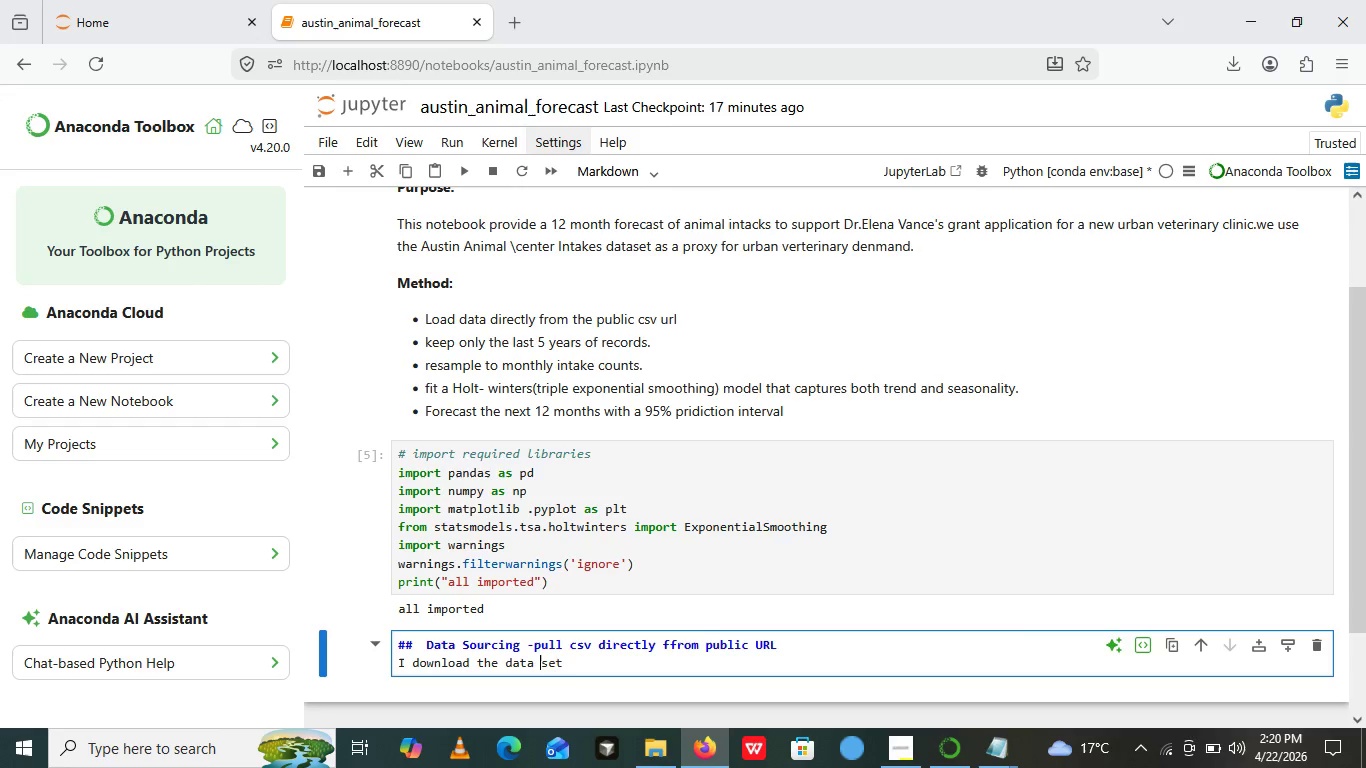 
key(ArrowLeft)
 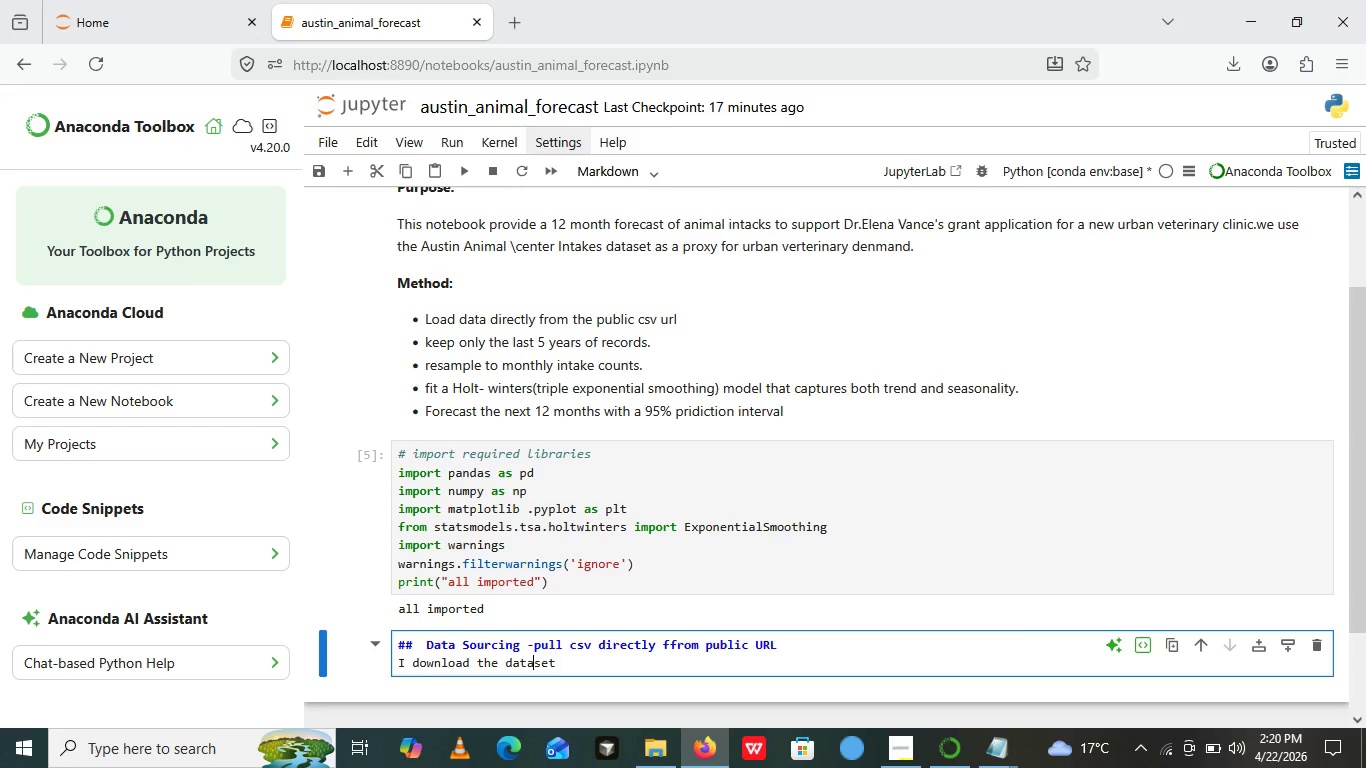 
key(ArrowLeft)
 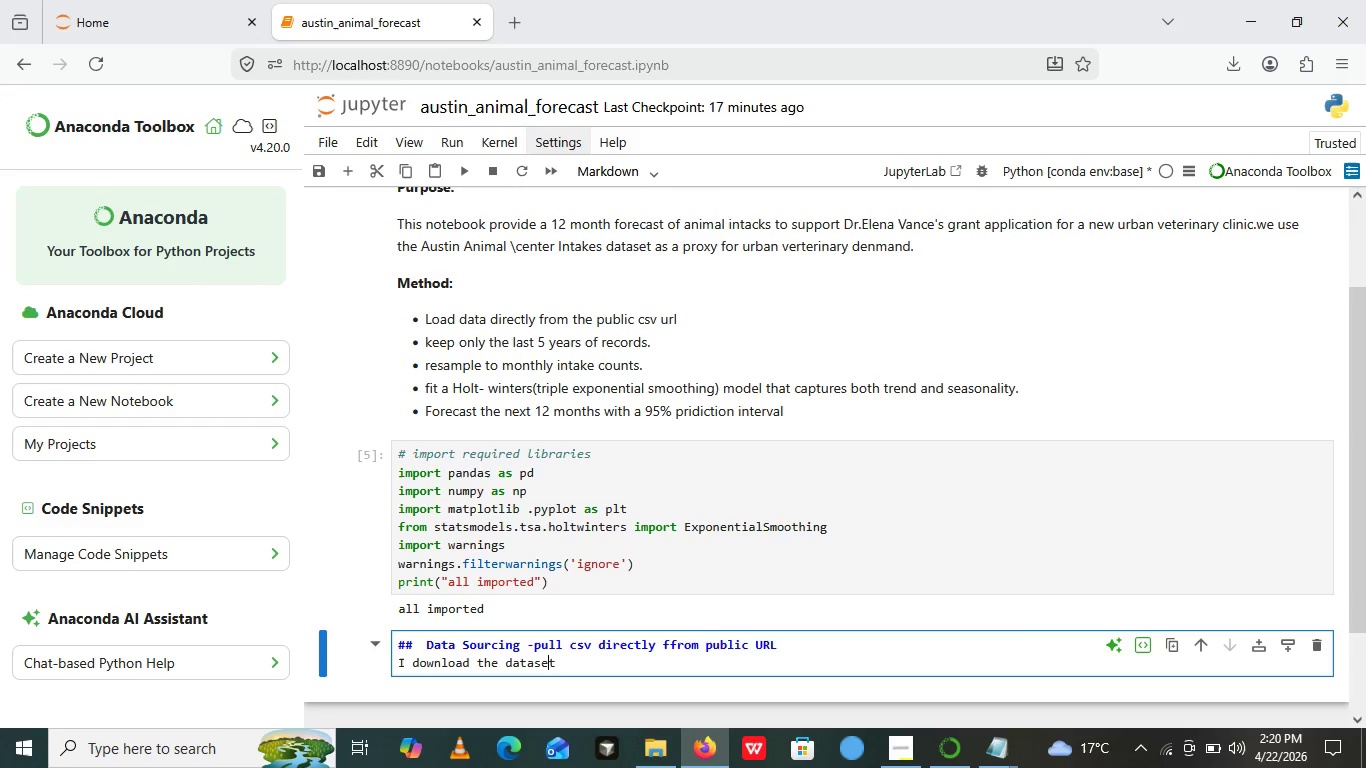 
key(Backspace)
 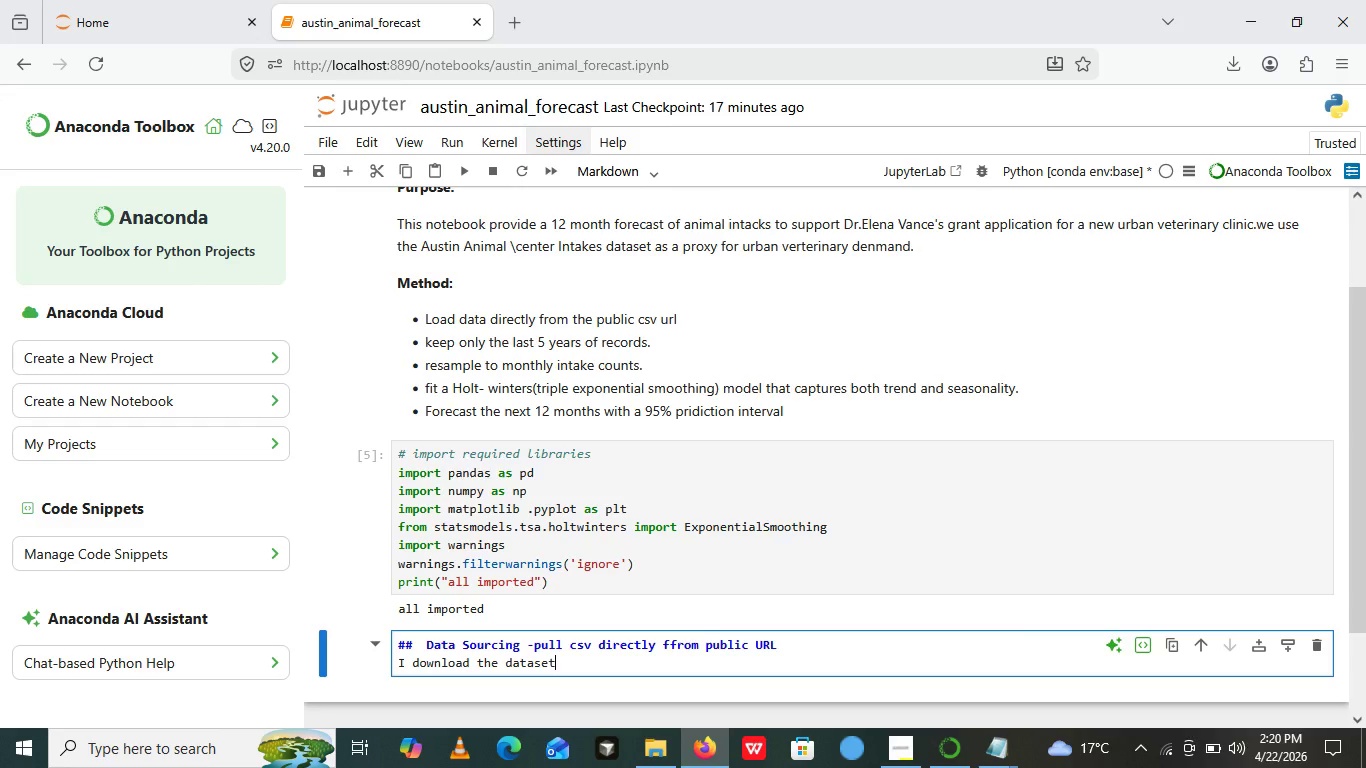 
key(ArrowRight)
 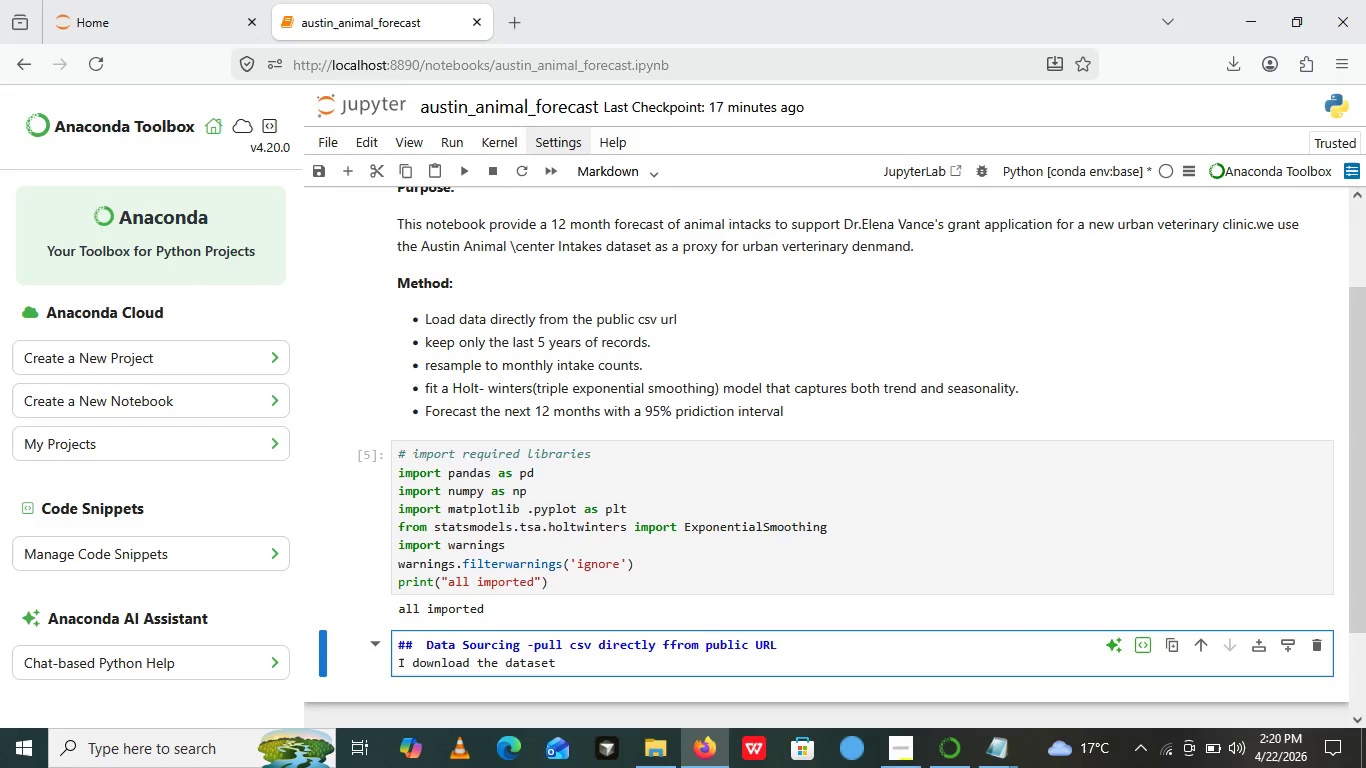 
key(ArrowRight)
 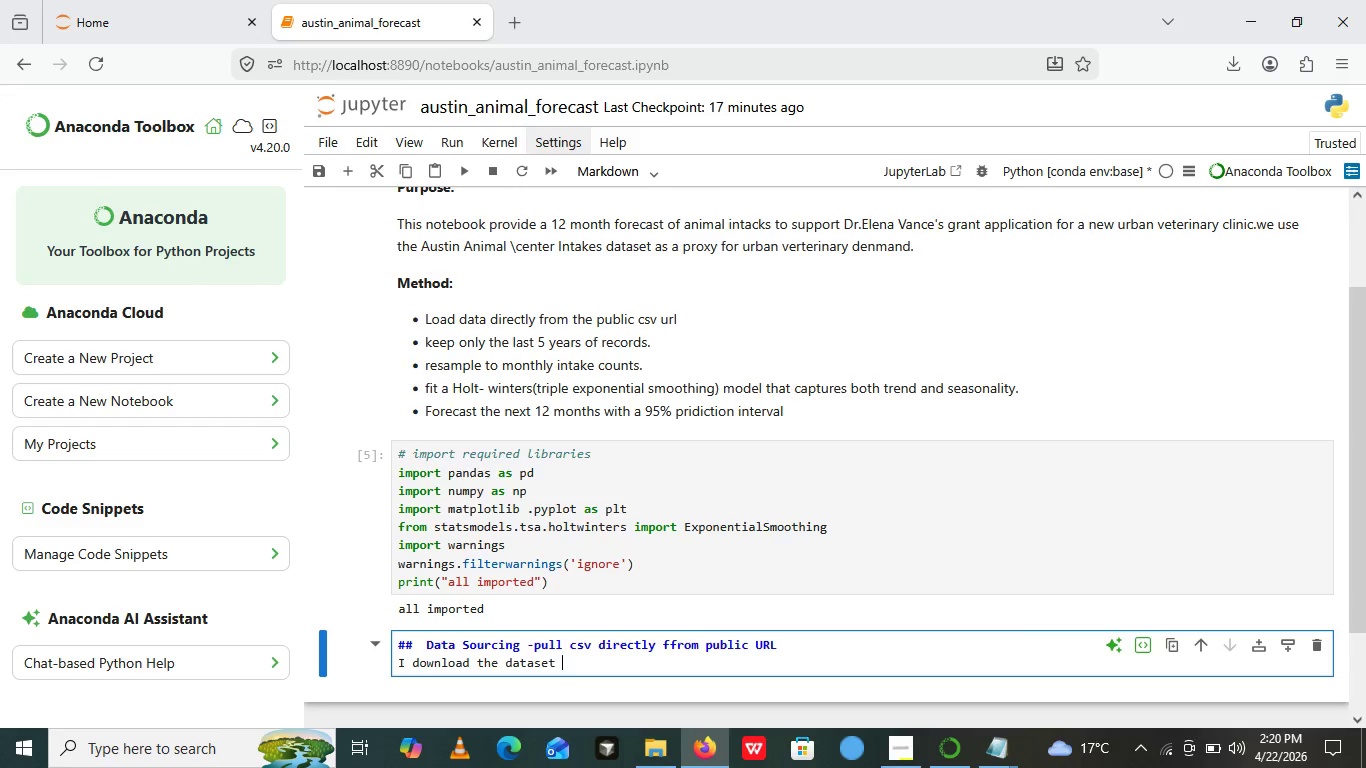 
key(ArrowRight)
 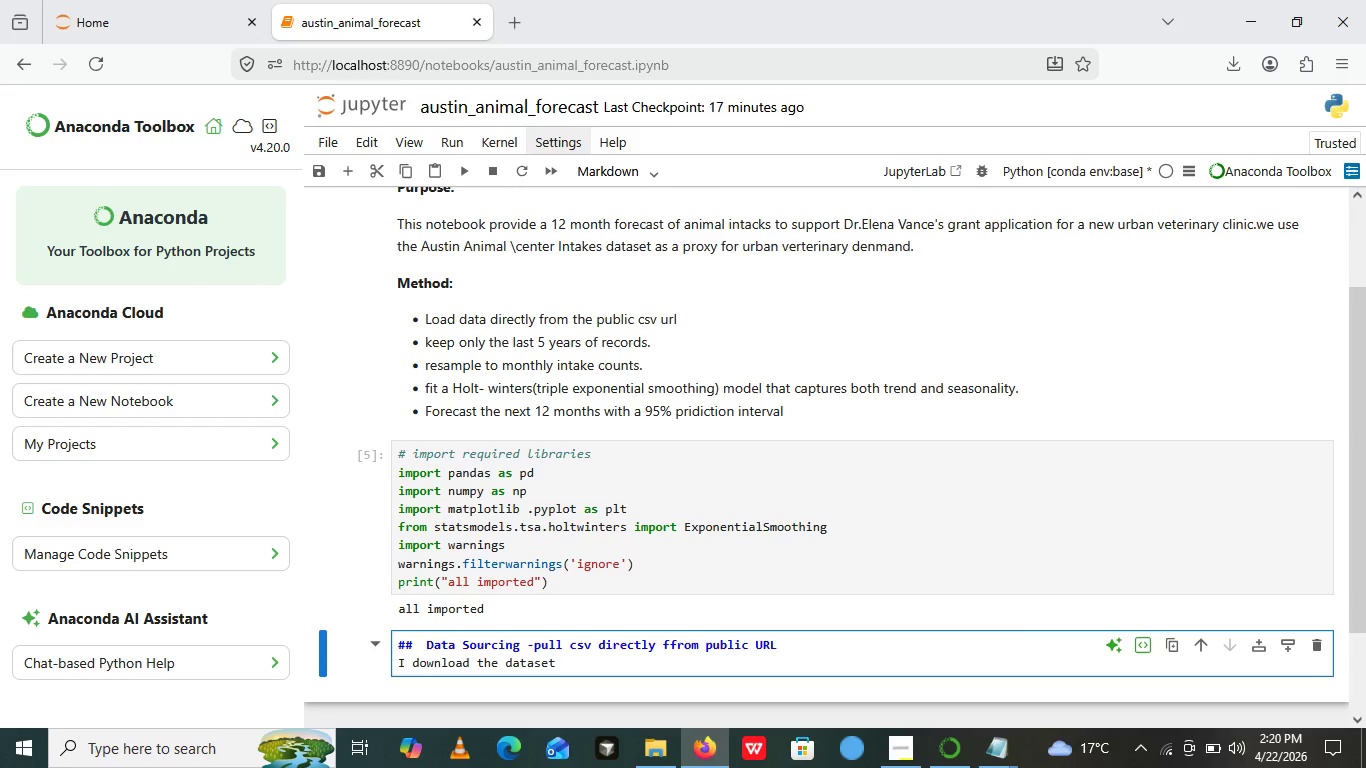 
type( from )
 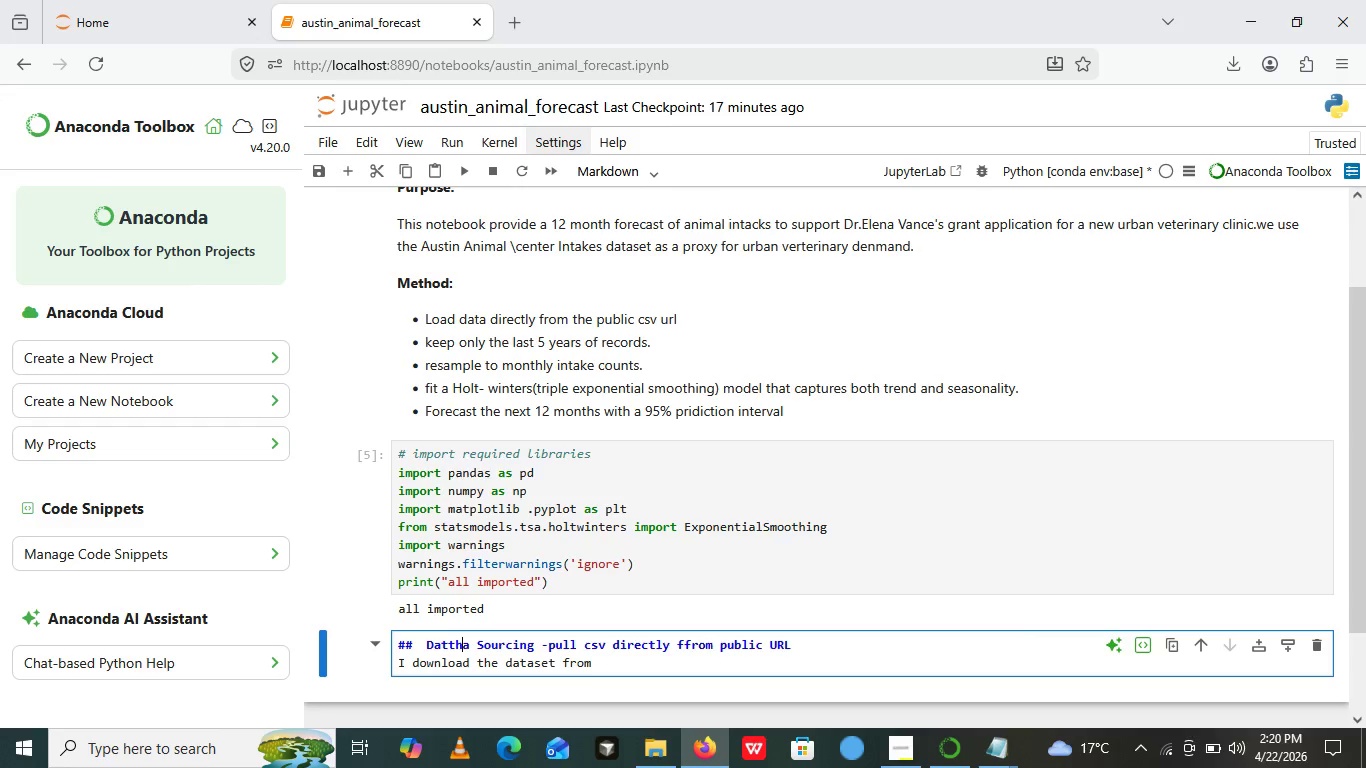 
left_click([450, 636])
 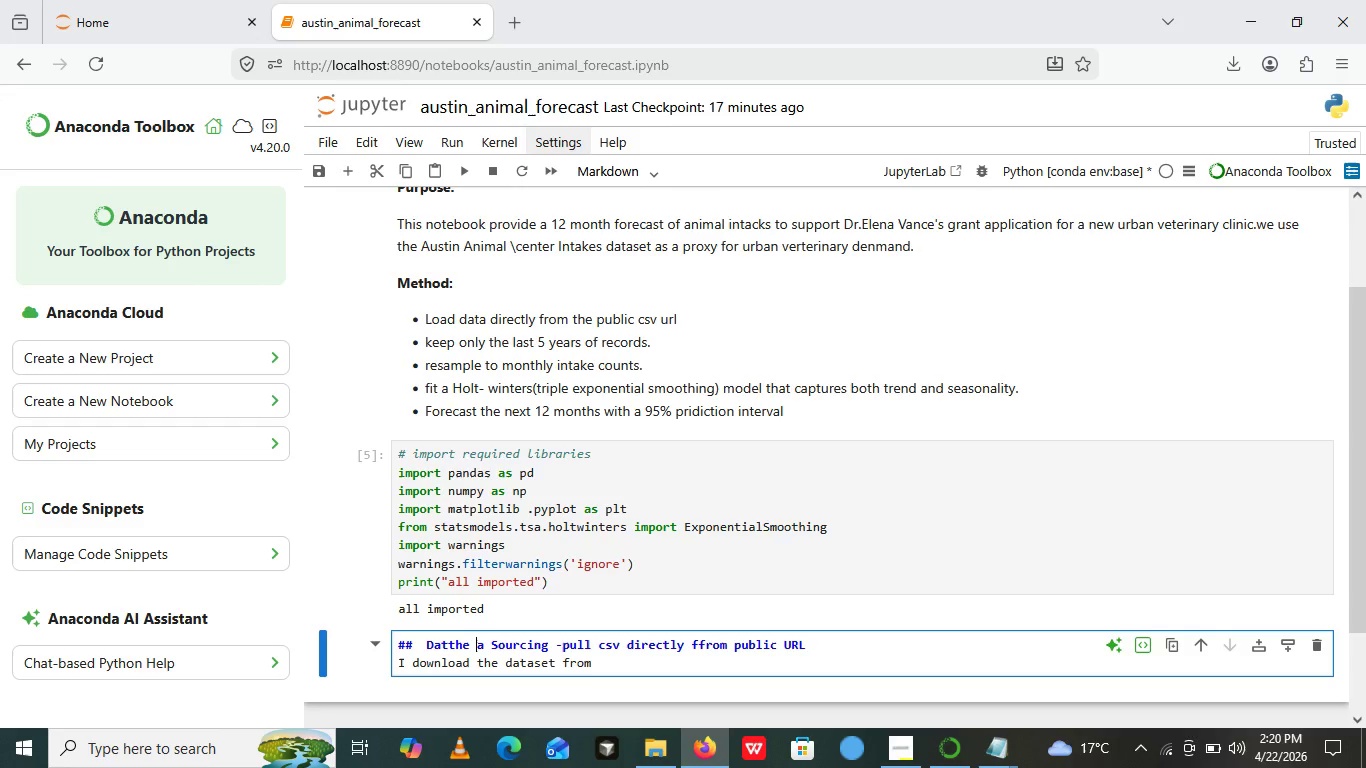 
type(the ci)
 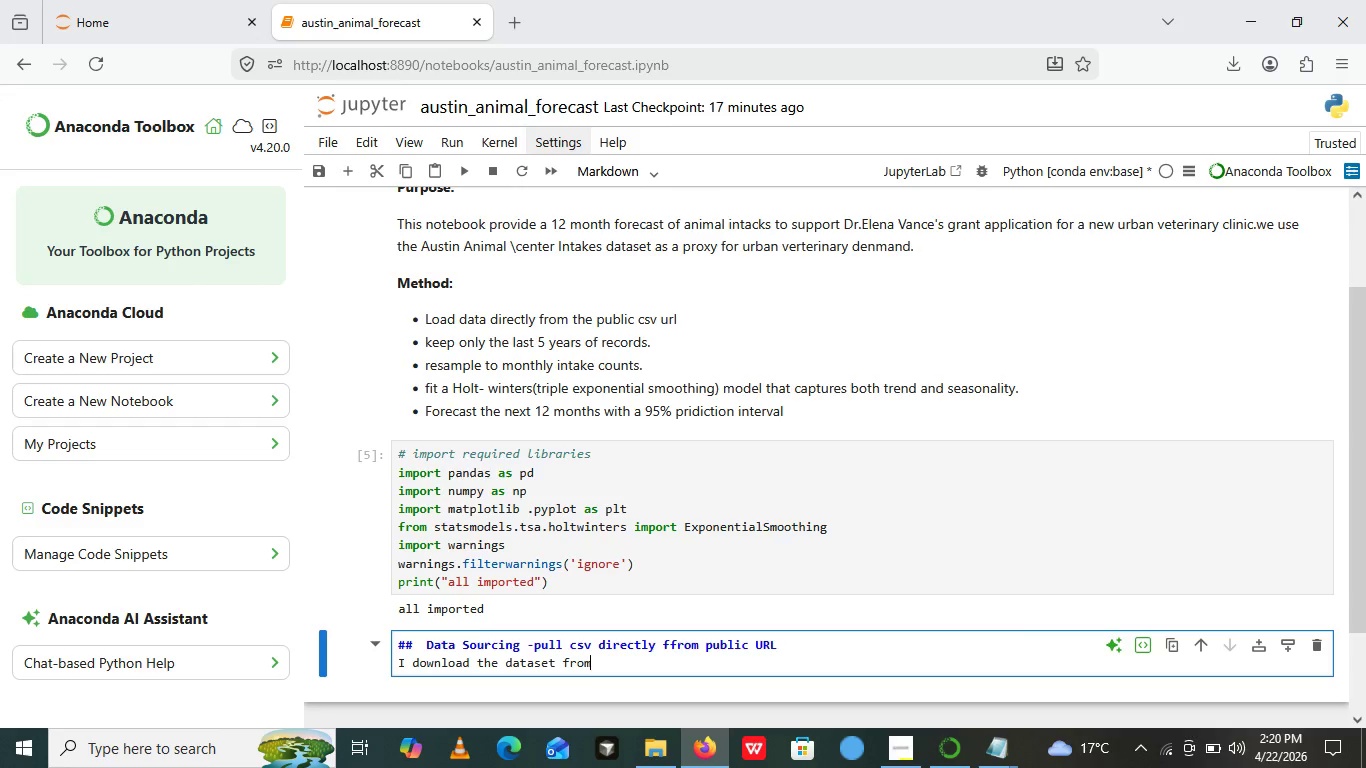 
key(Control+Z)
 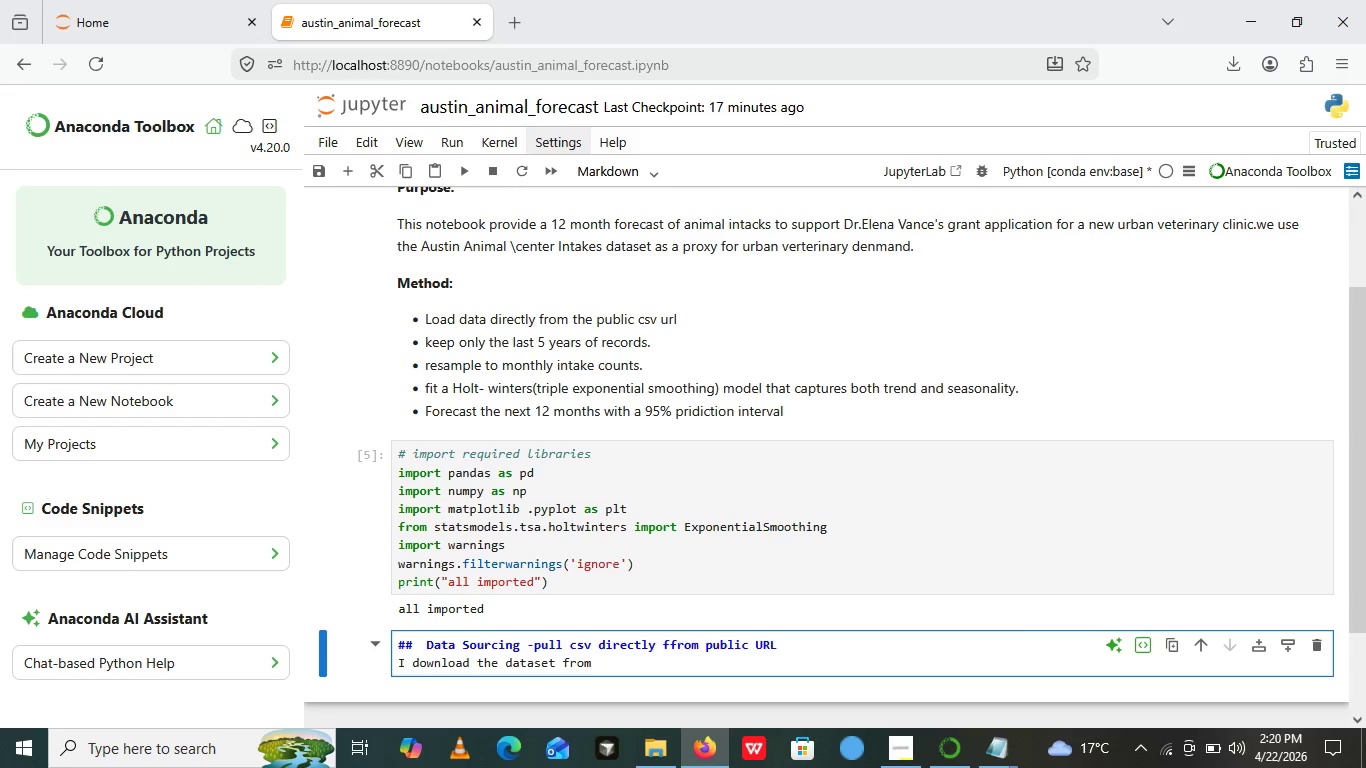 
key(Control+Z)
 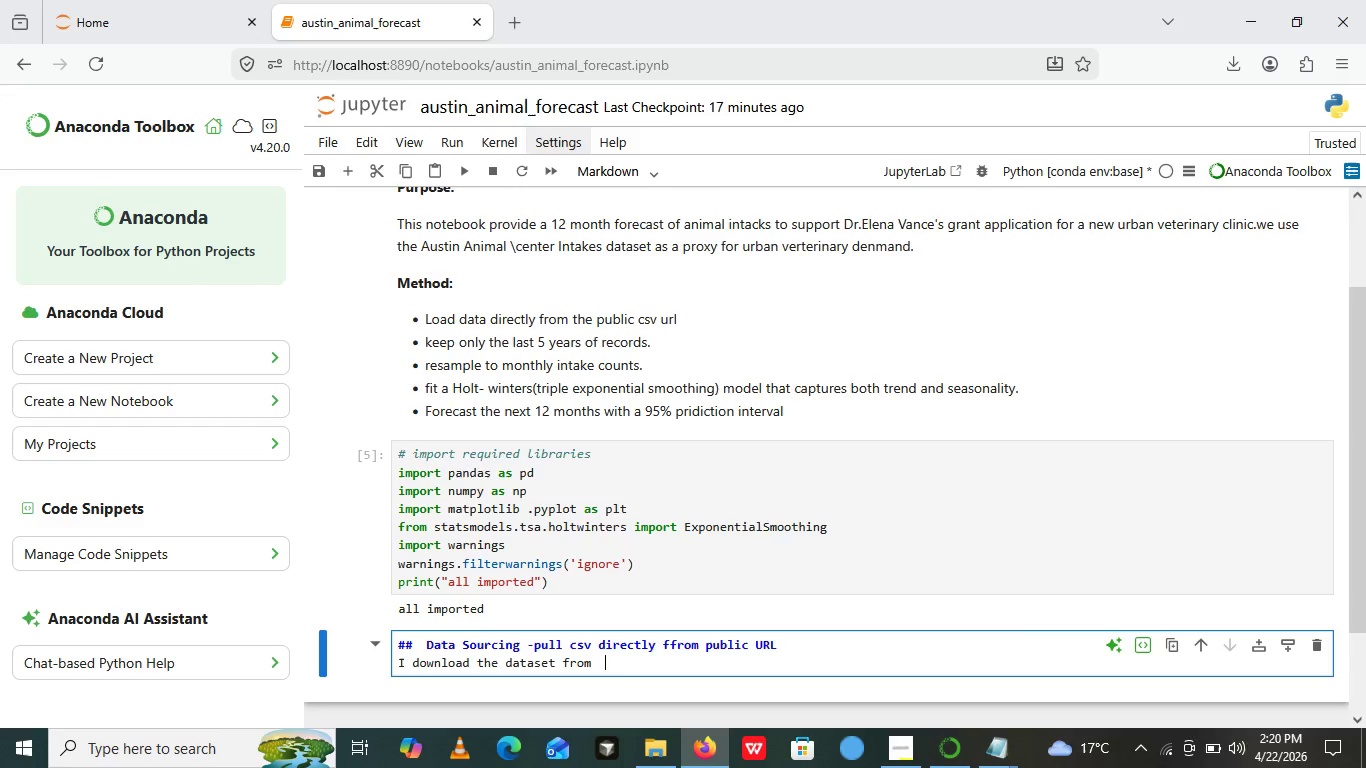 
type(  the city of Au)
 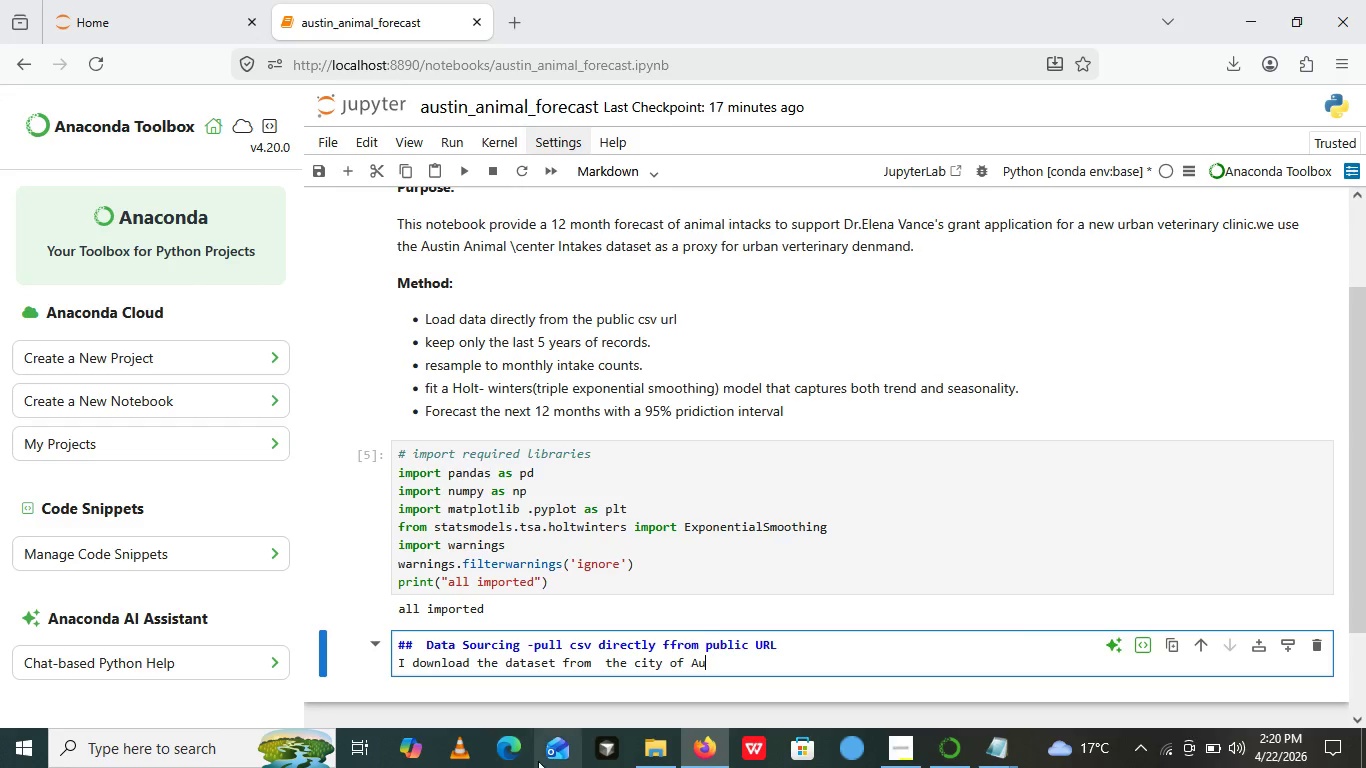 
type(stni)
 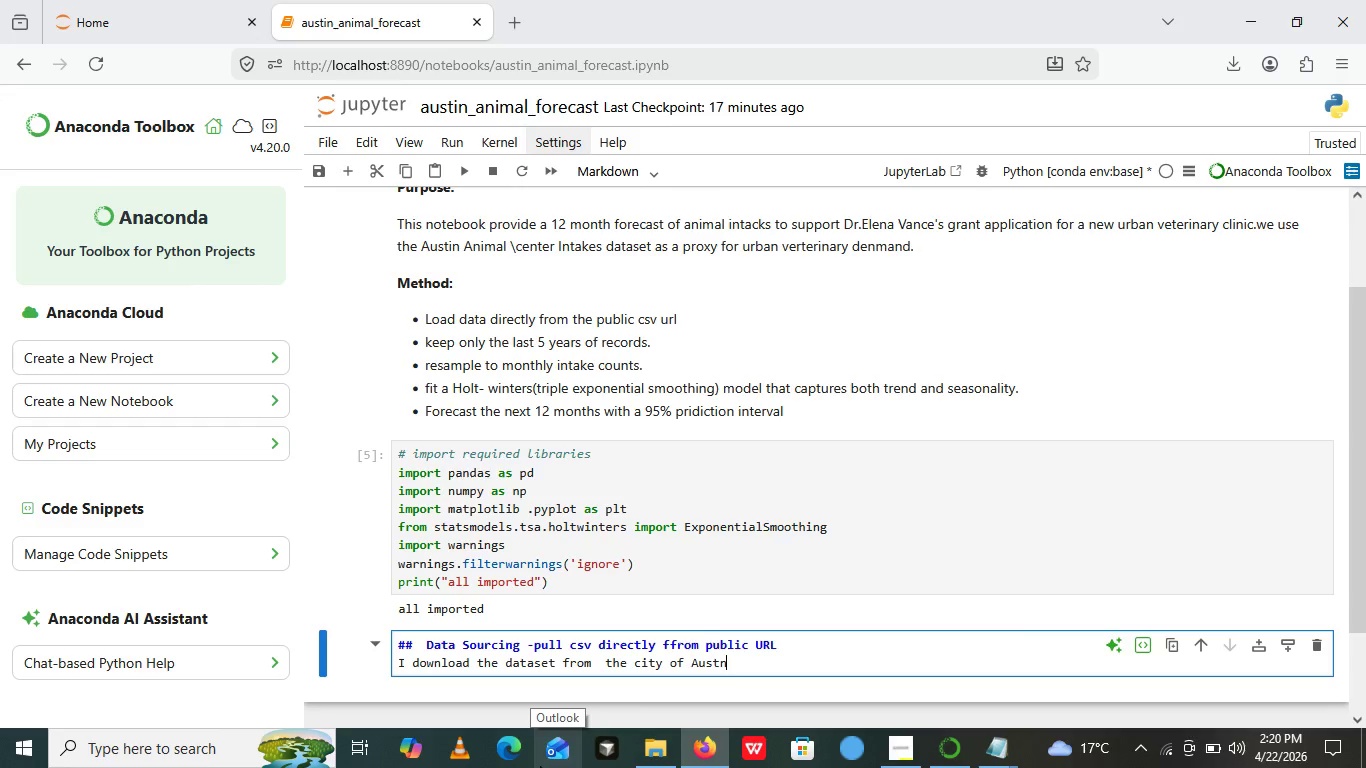 
key(Backspace)
key(Backspace)
type(in's open data pot)
key(Backspace)
type(rtal)
 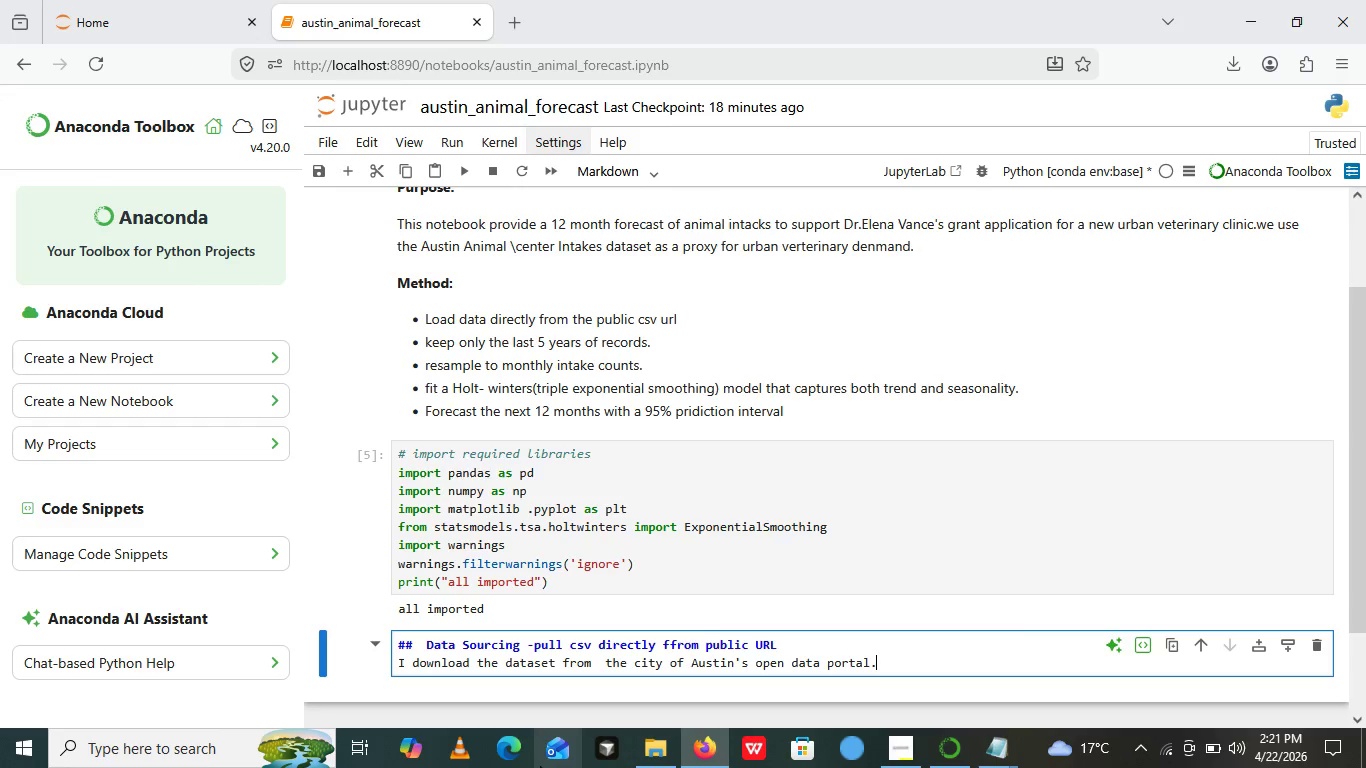 
type(. No local file upload is required -te notebook works)
 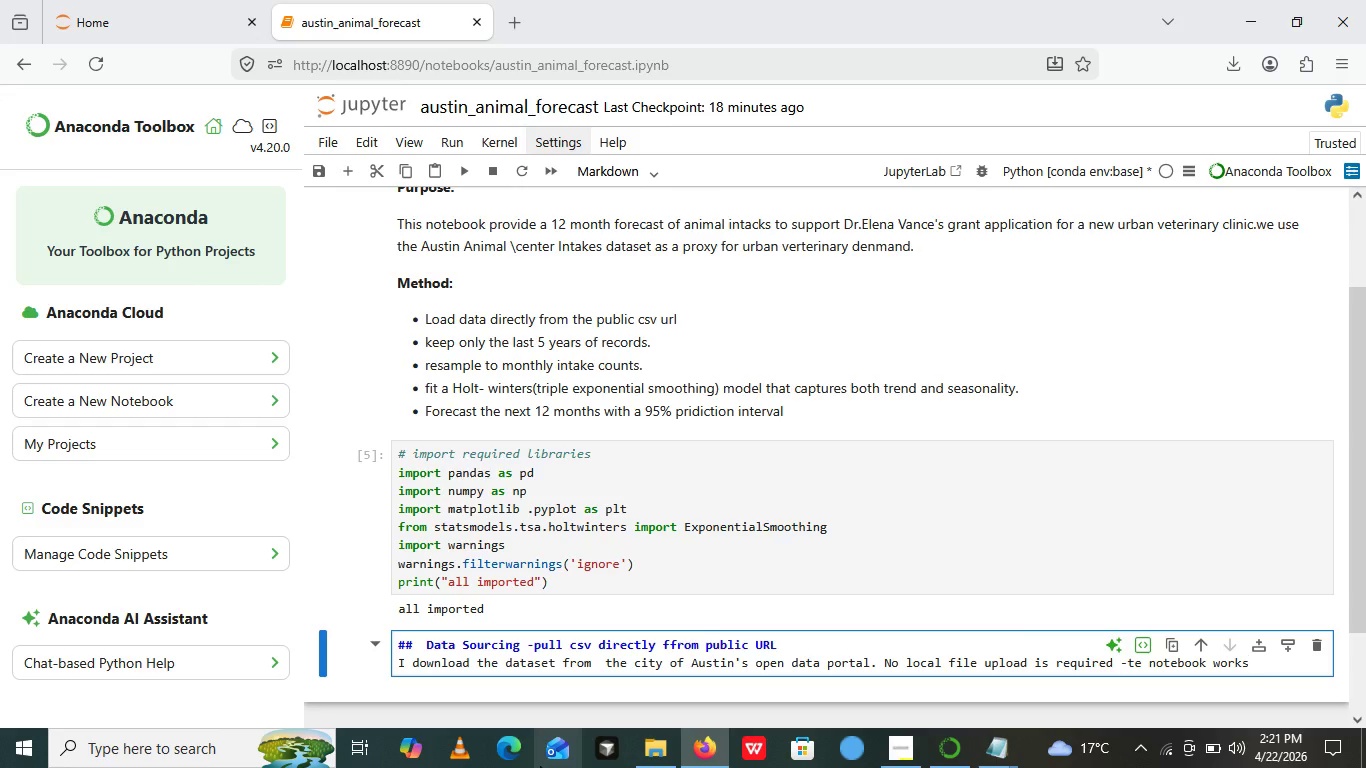 
type(s ent)
 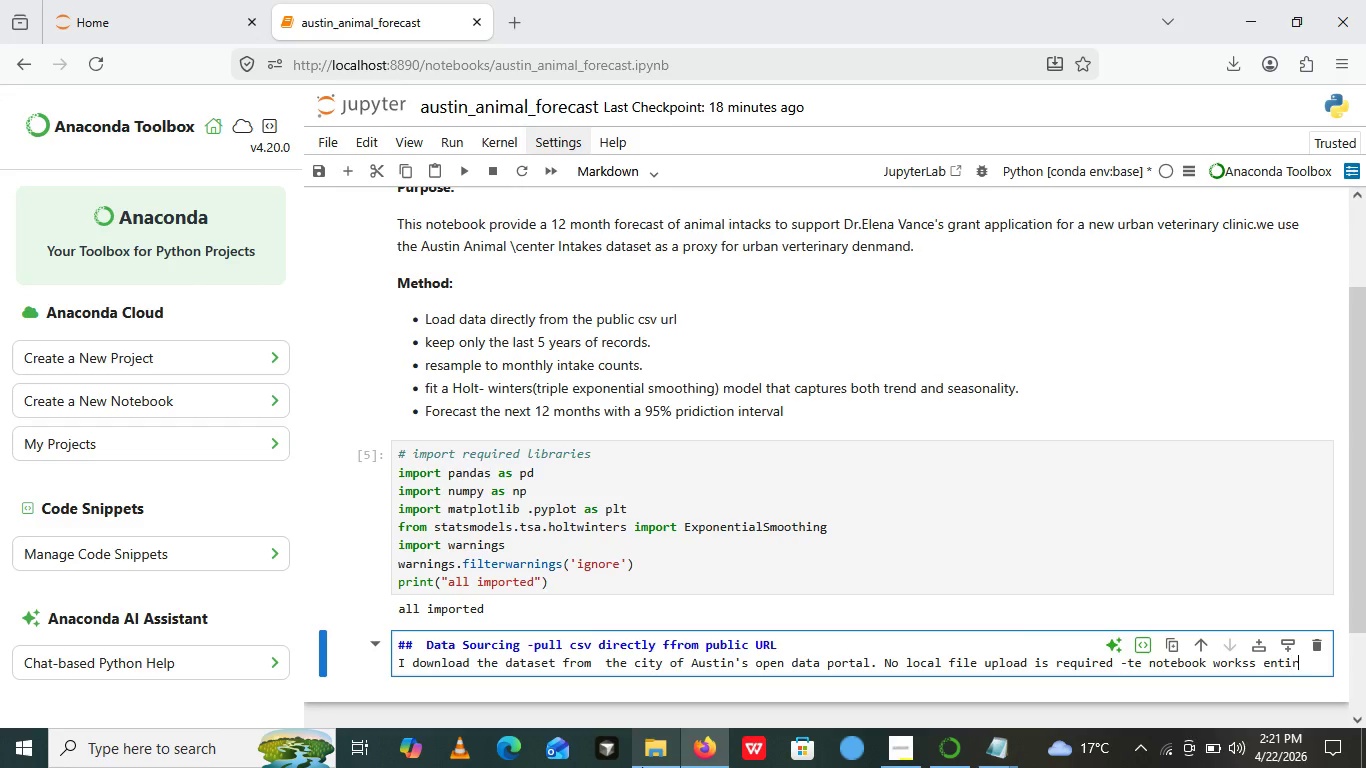 
type(irely from the web URL.)
 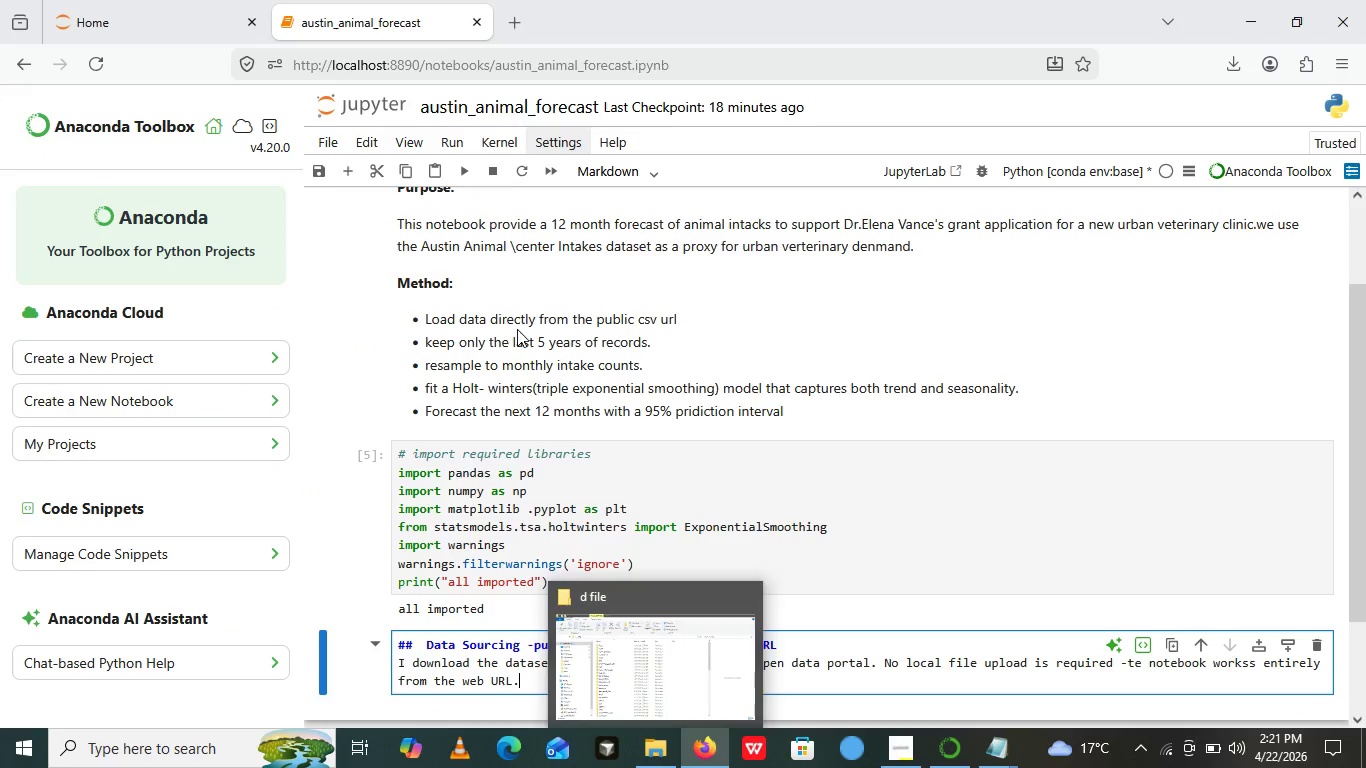 
left_click([458, 172])
 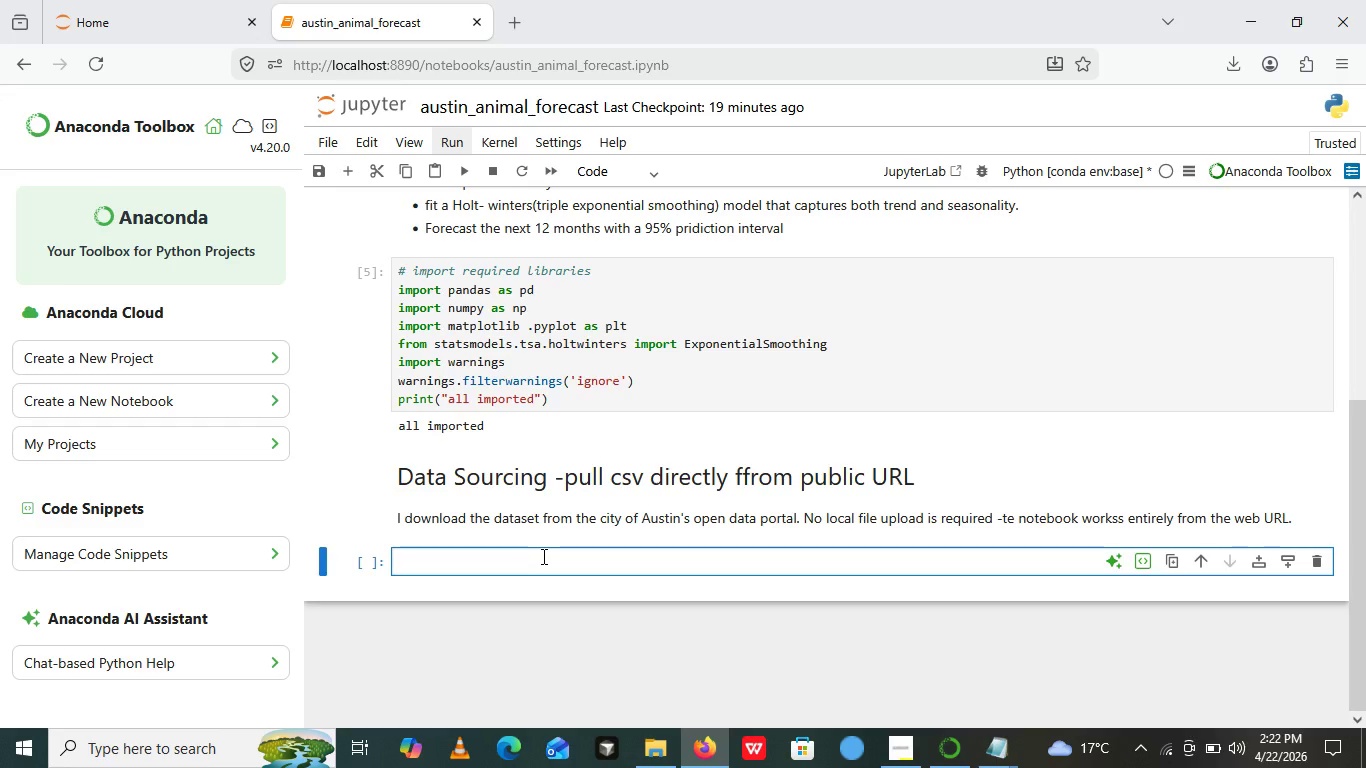 
wait(11.11)
 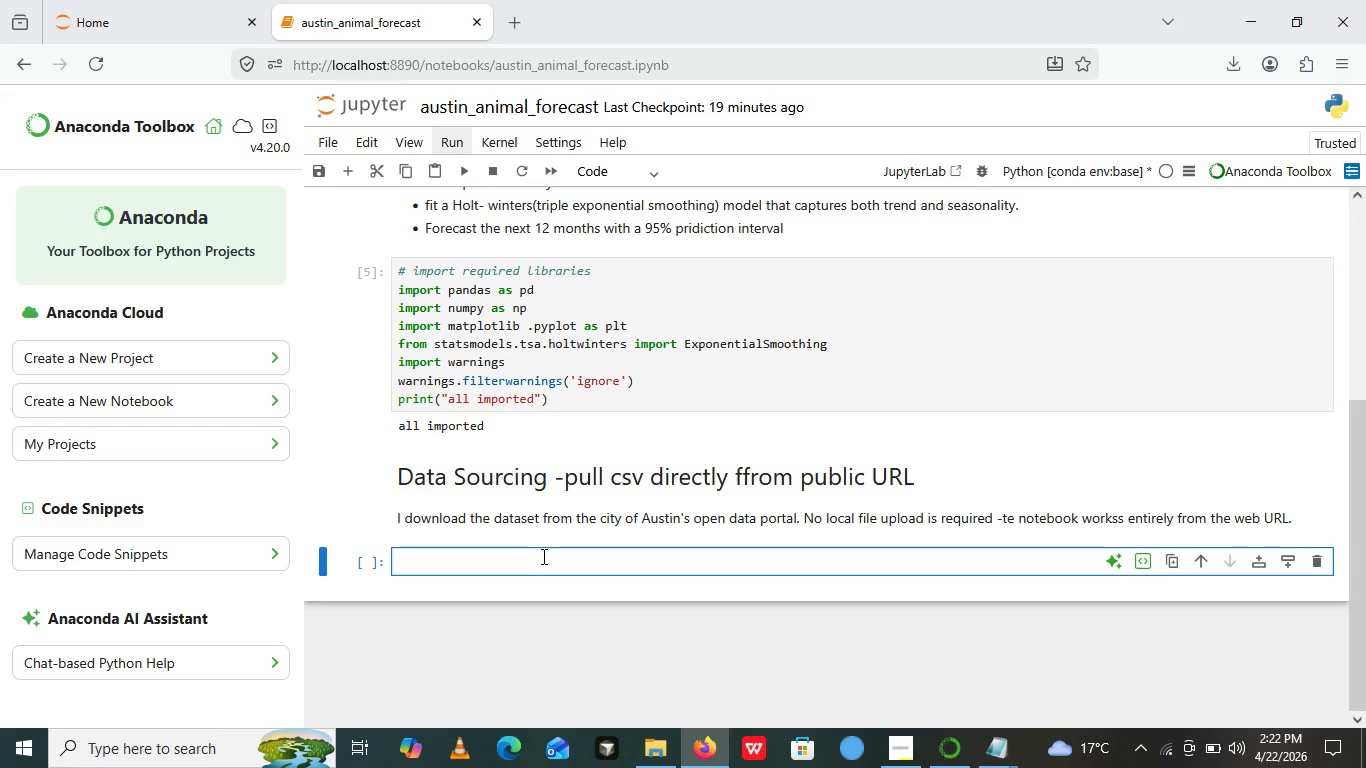 
double_click([845, 530])
 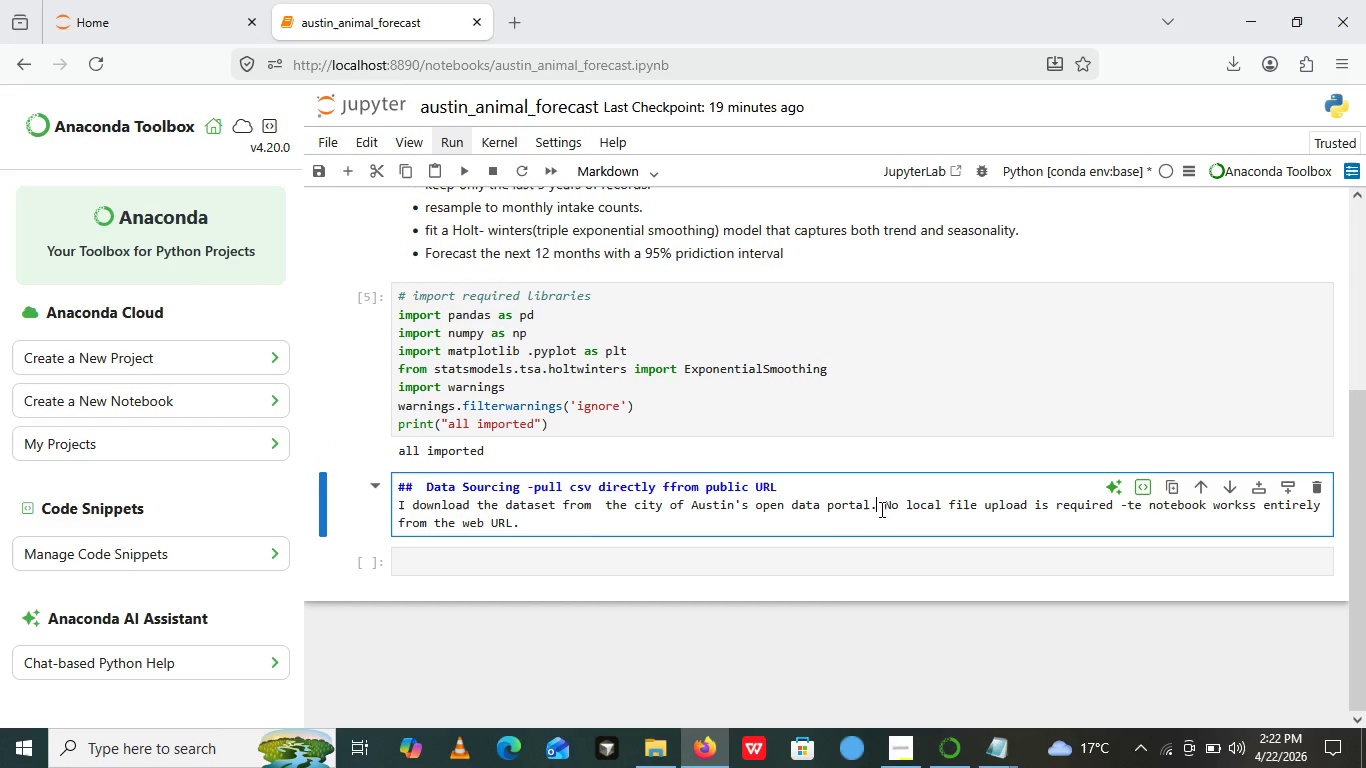 
left_click([880, 509])
 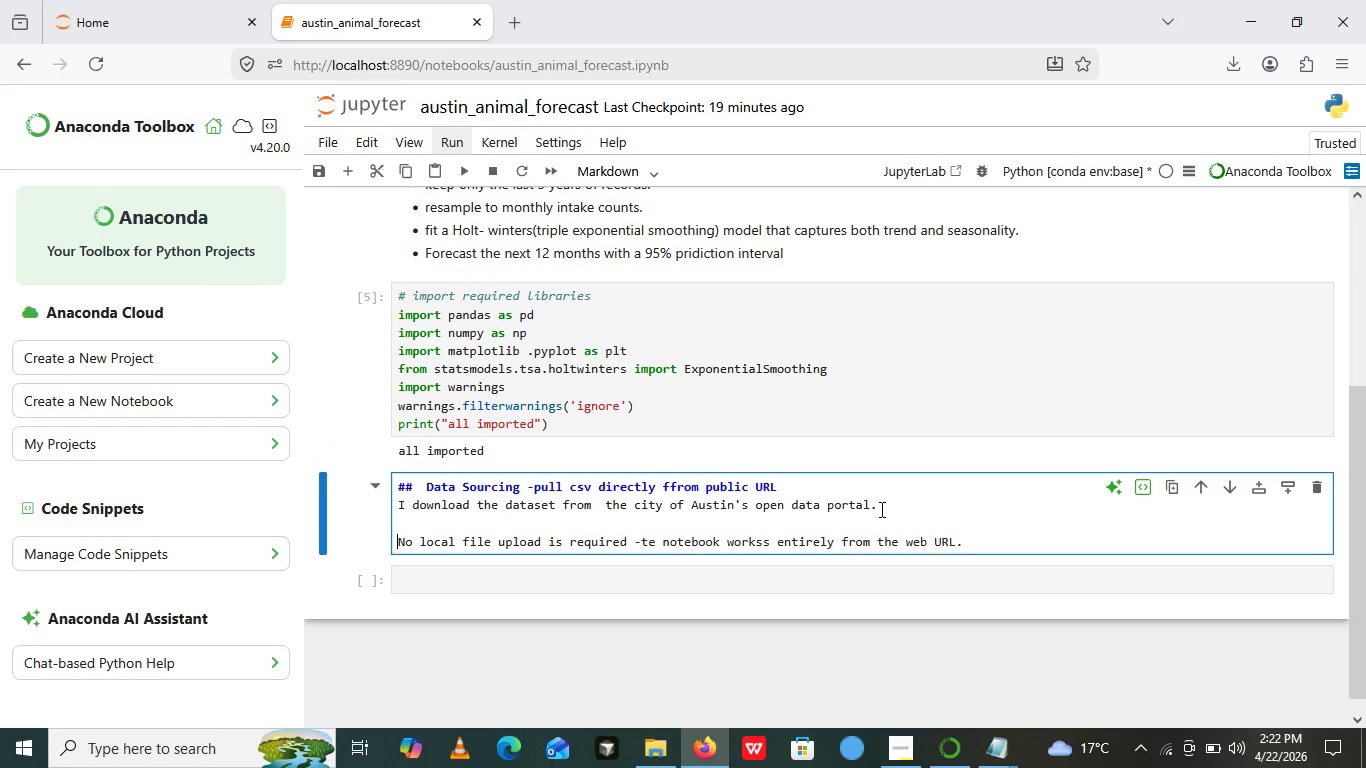 
key(Enter)
 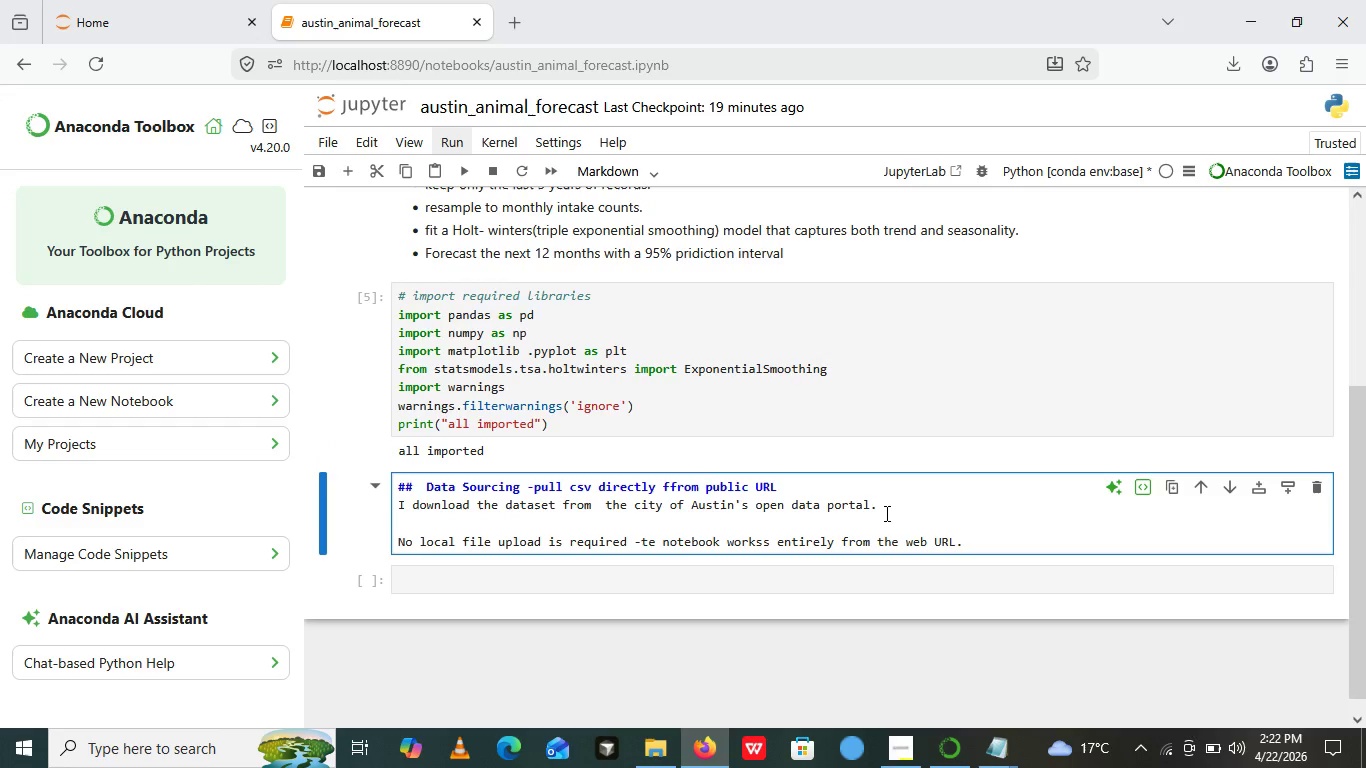 
key(Enter)
 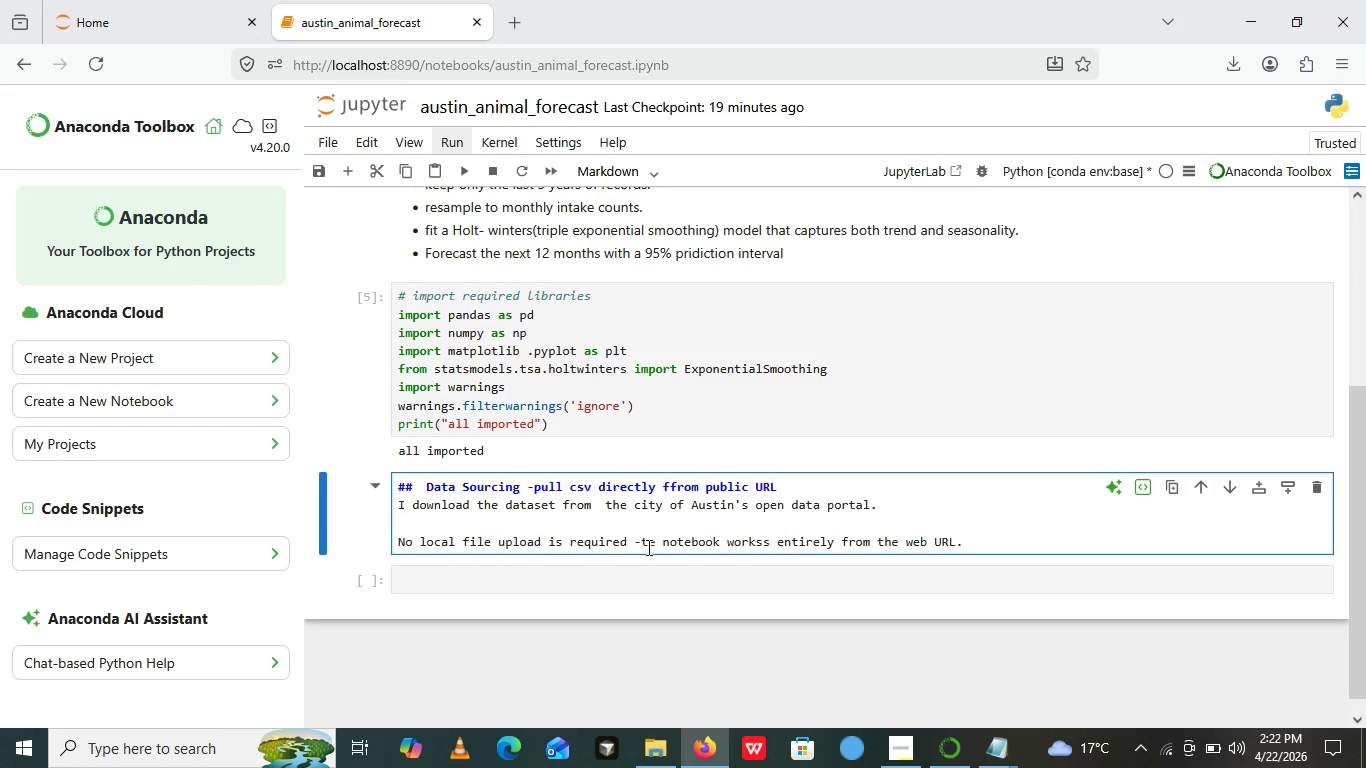 
wait(7.81)
 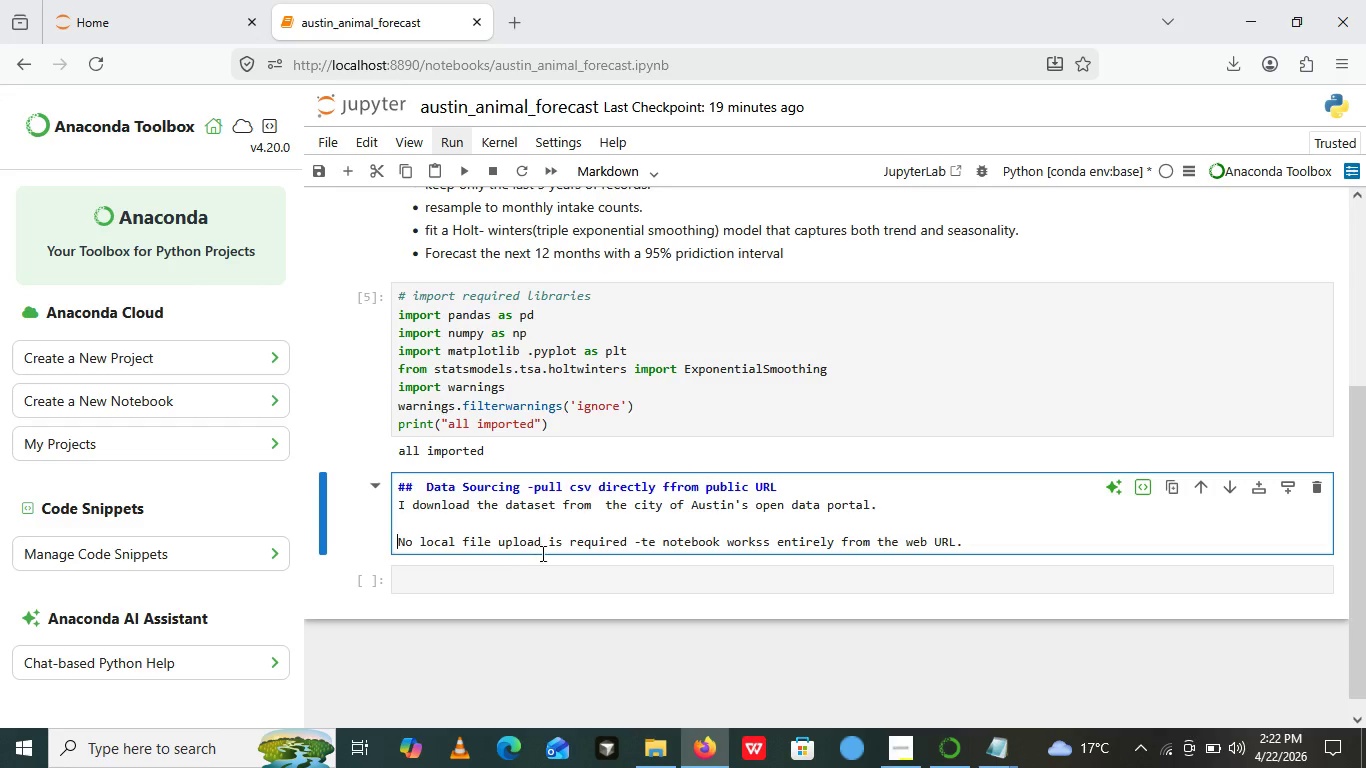 
left_click([647, 545])
 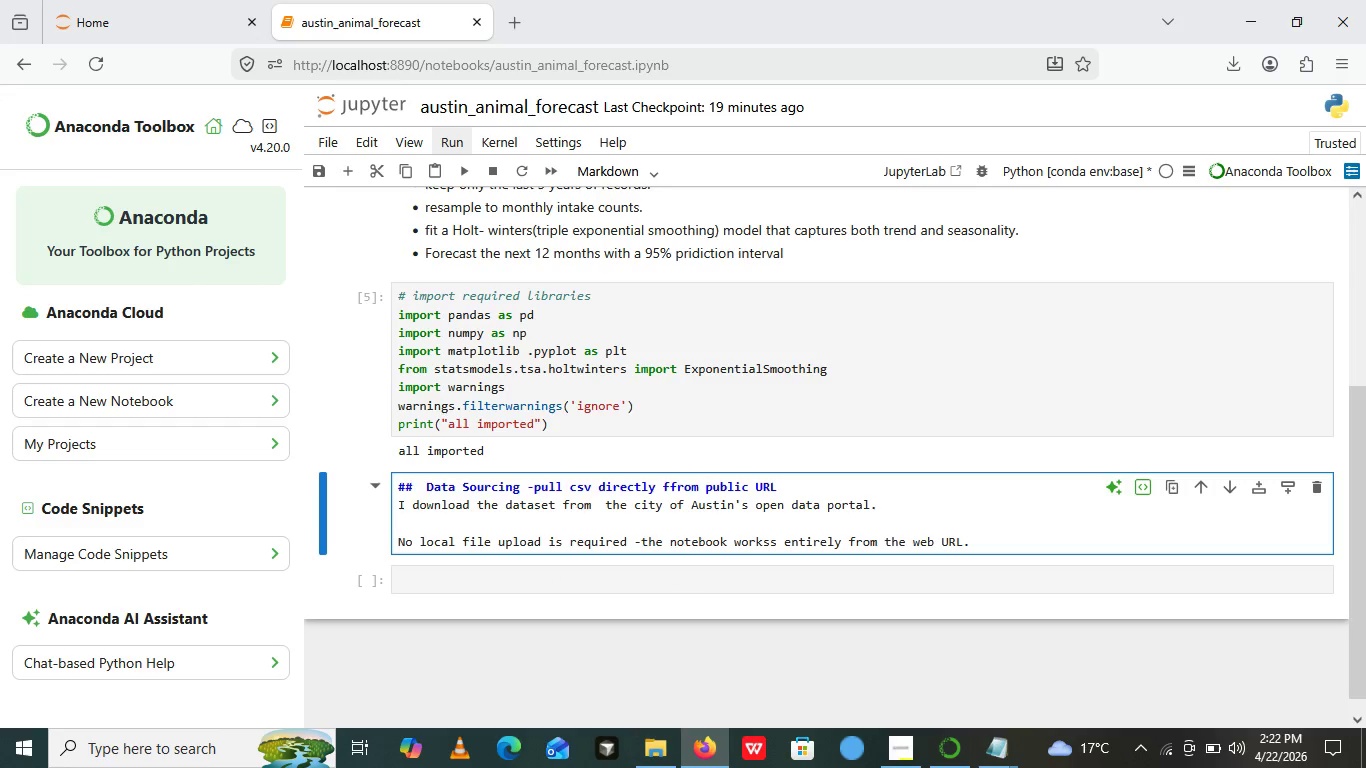 
key(H)
 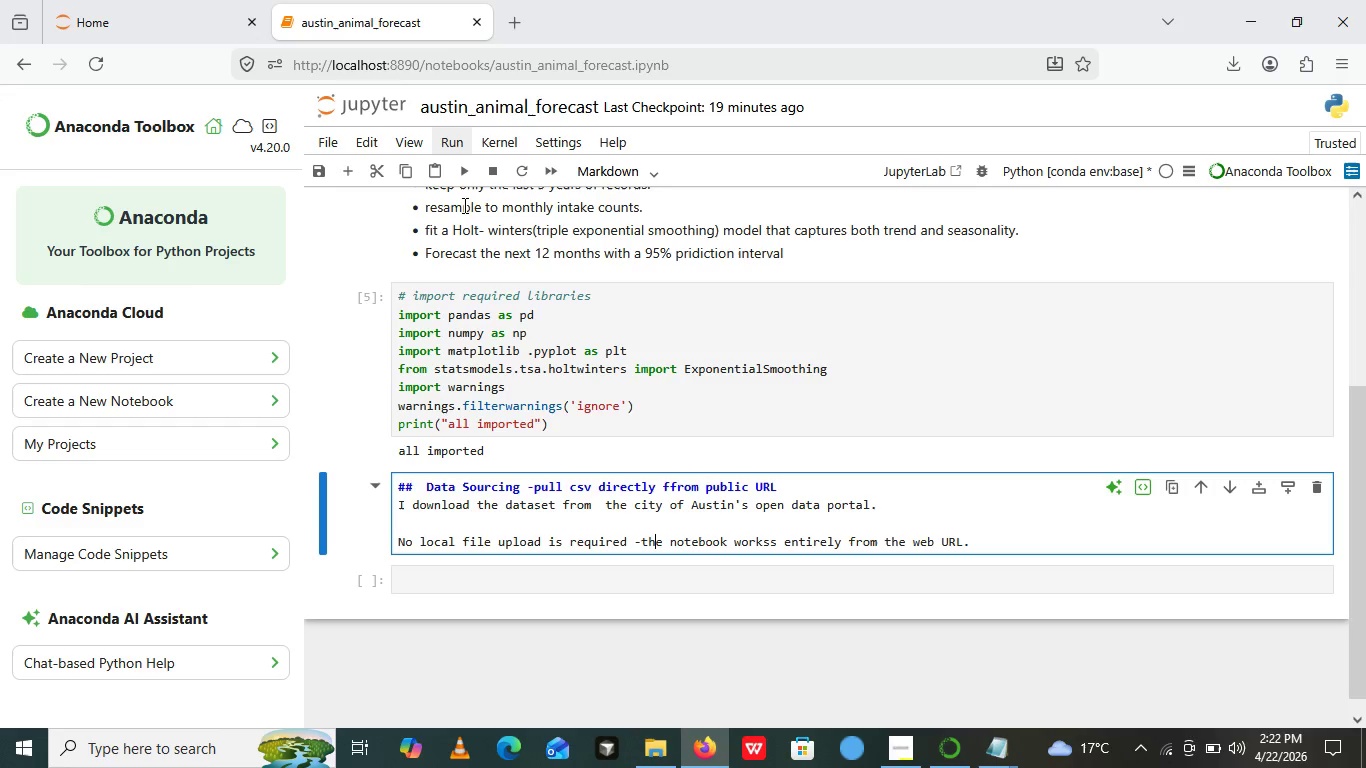 
wait(5.47)
 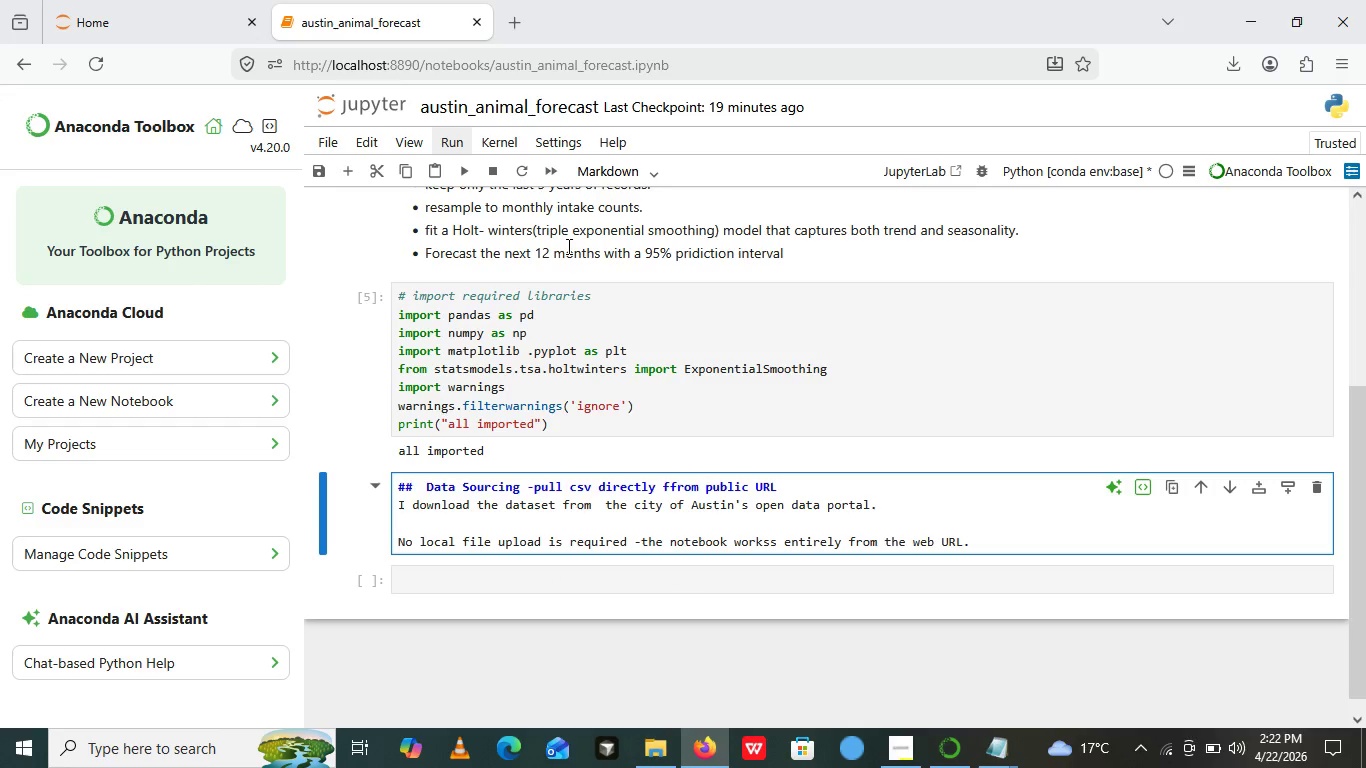 
left_click([465, 174])
 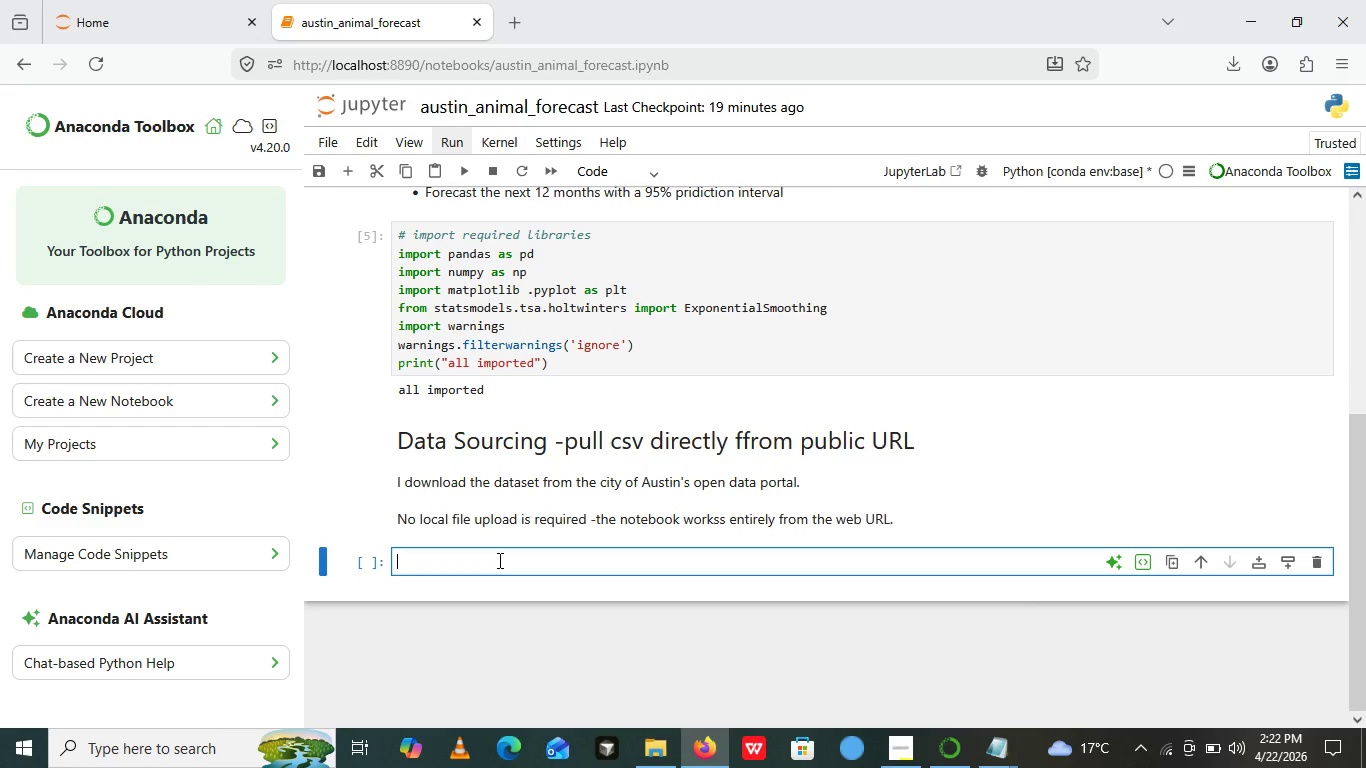 
left_click([498, 560])
 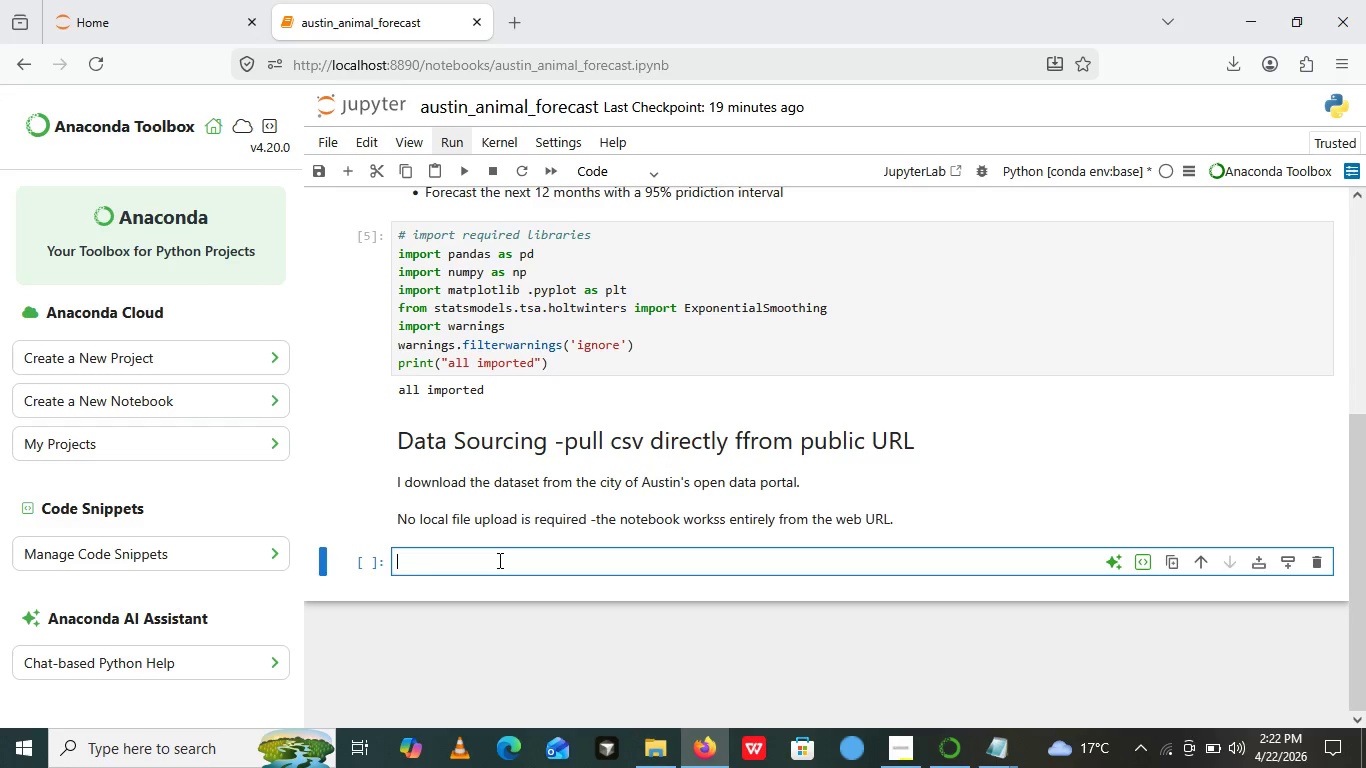 
wait(22.38)
 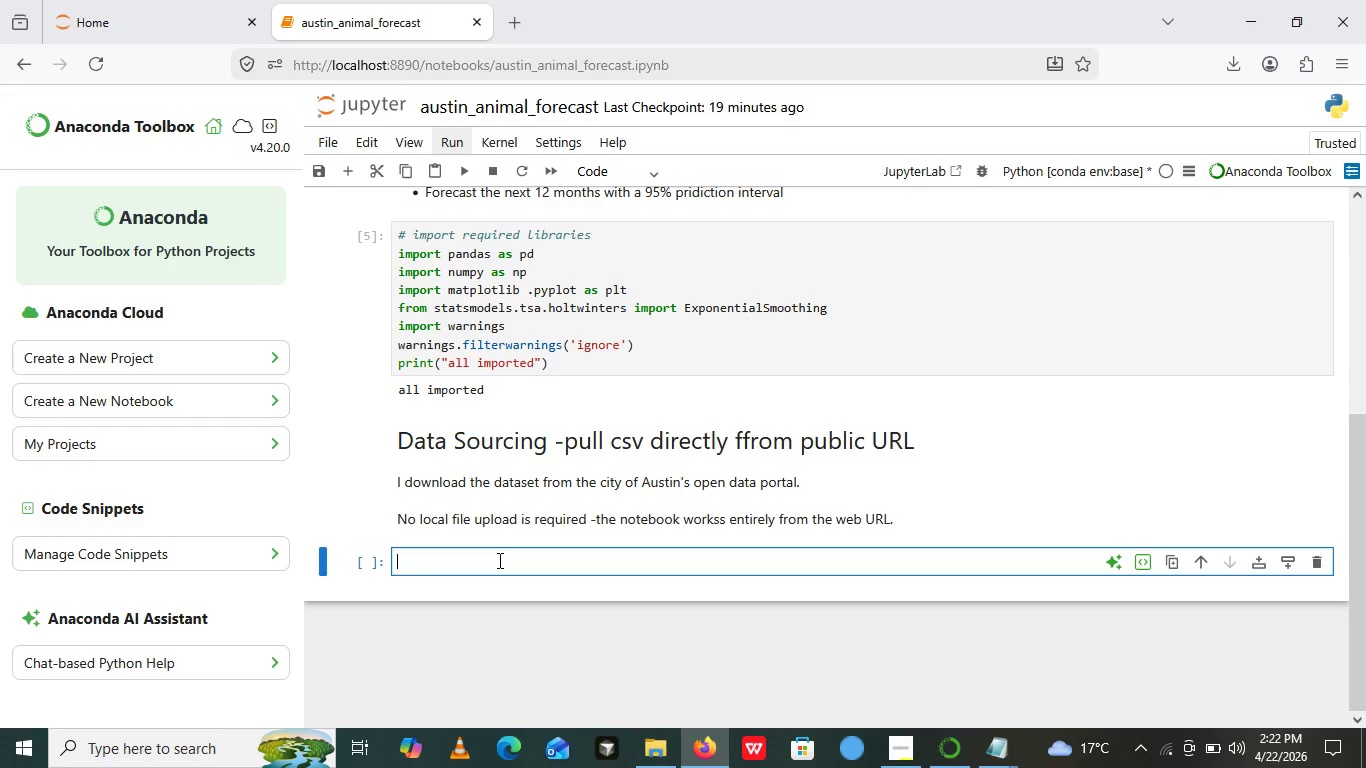 
left_click([815, 658])
 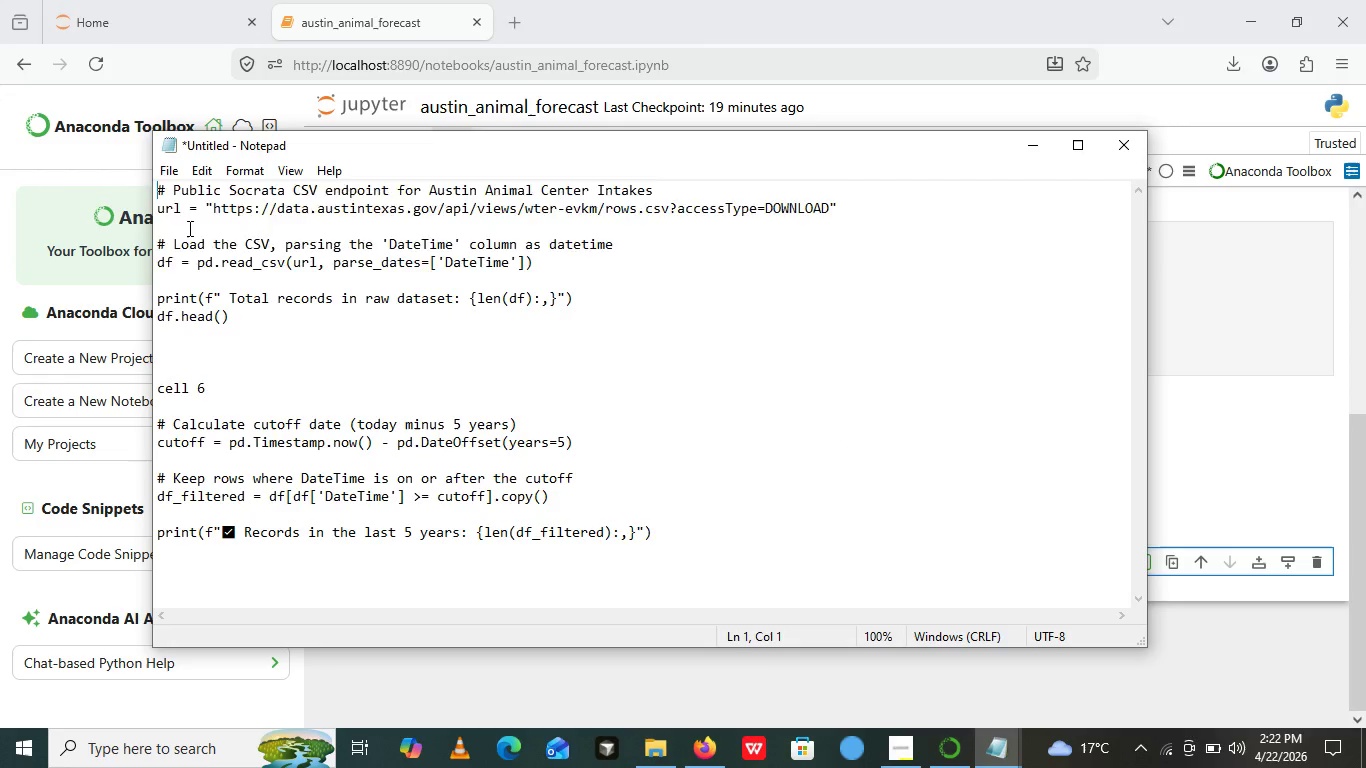 
left_click_drag(start_coordinate=[158, 189], to_coordinate=[237, 316])
 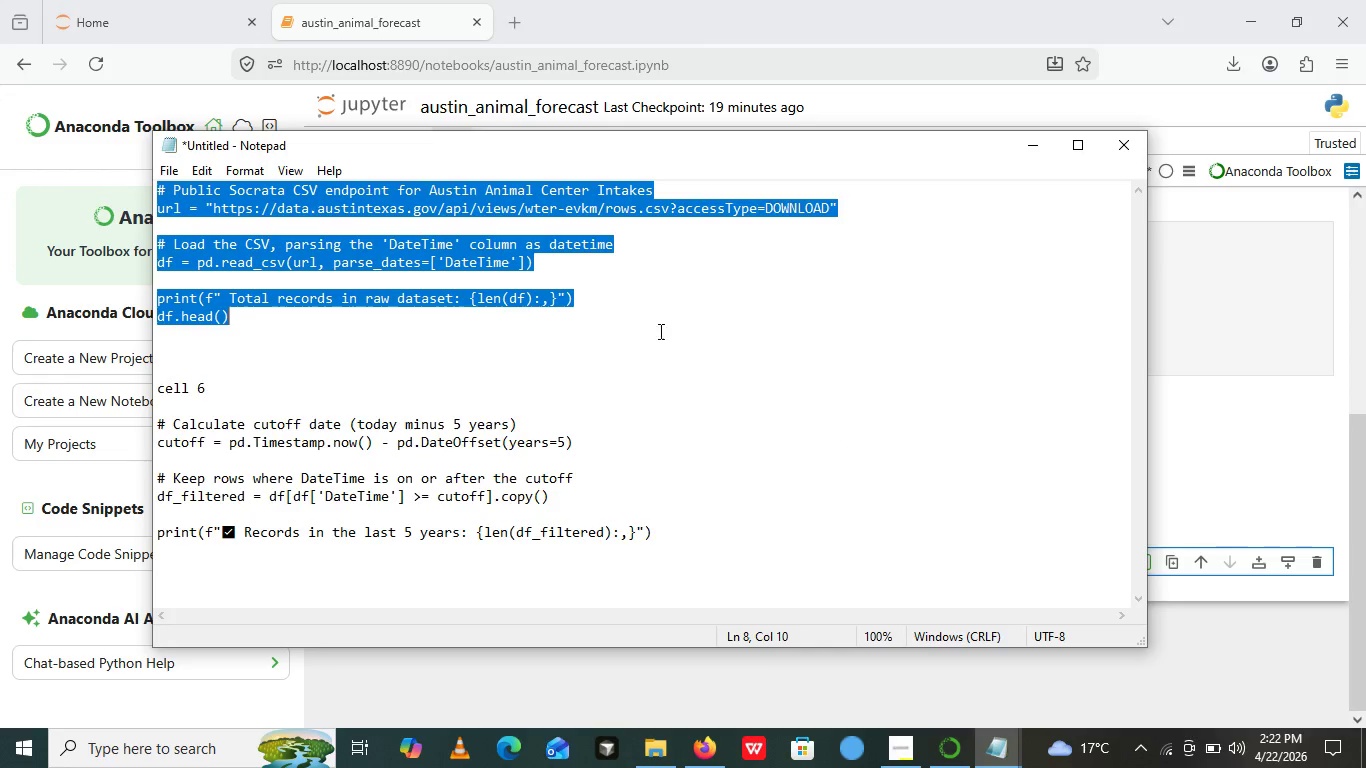 
key(Control+ControlLeft)
 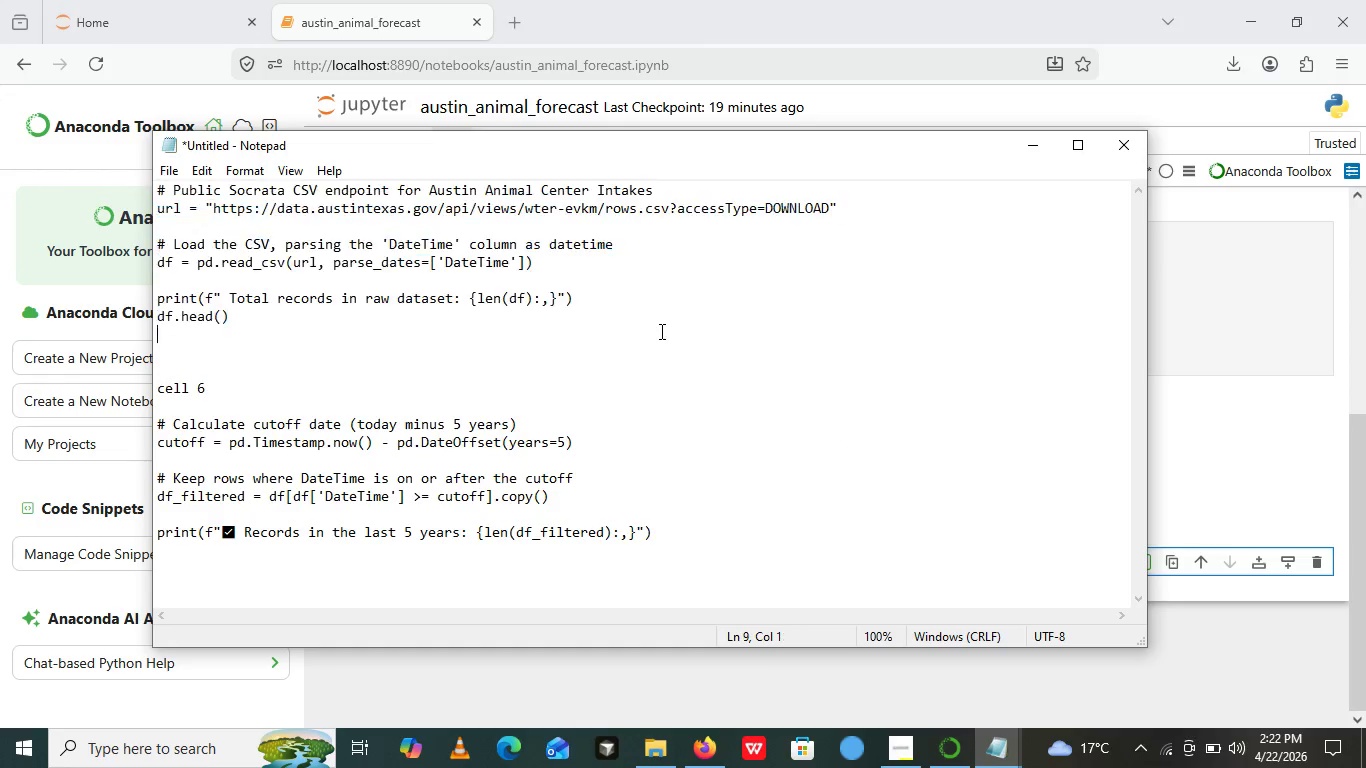 
key(Control+C)
 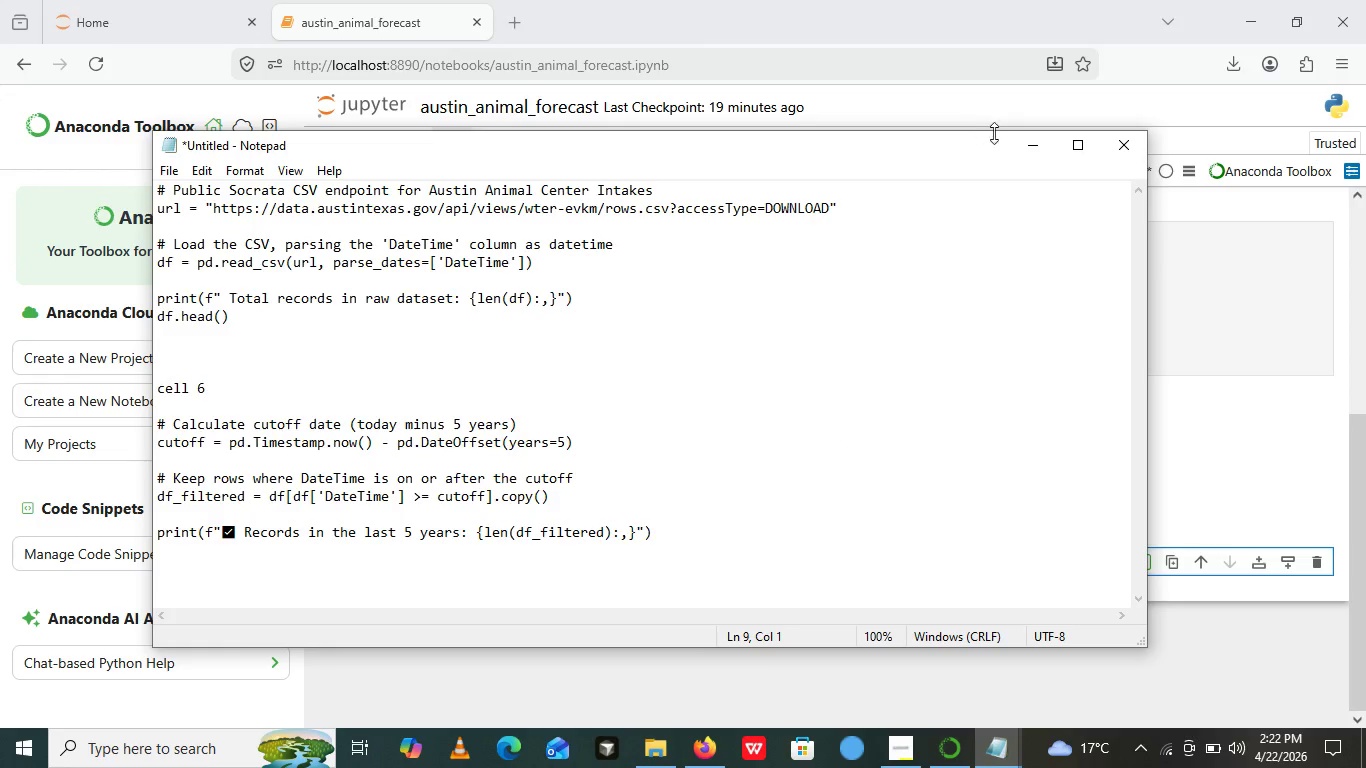 
left_click([660, 331])
 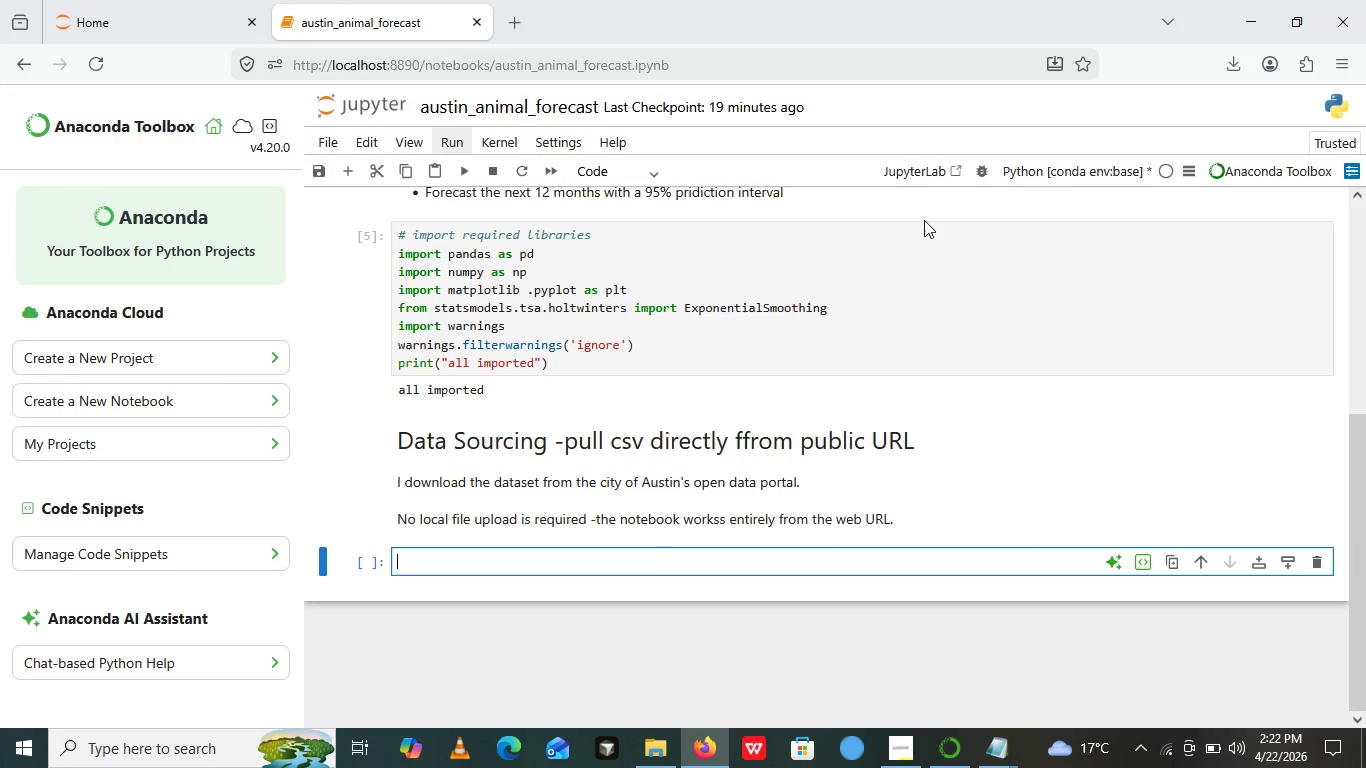 
left_click([1036, 134])
 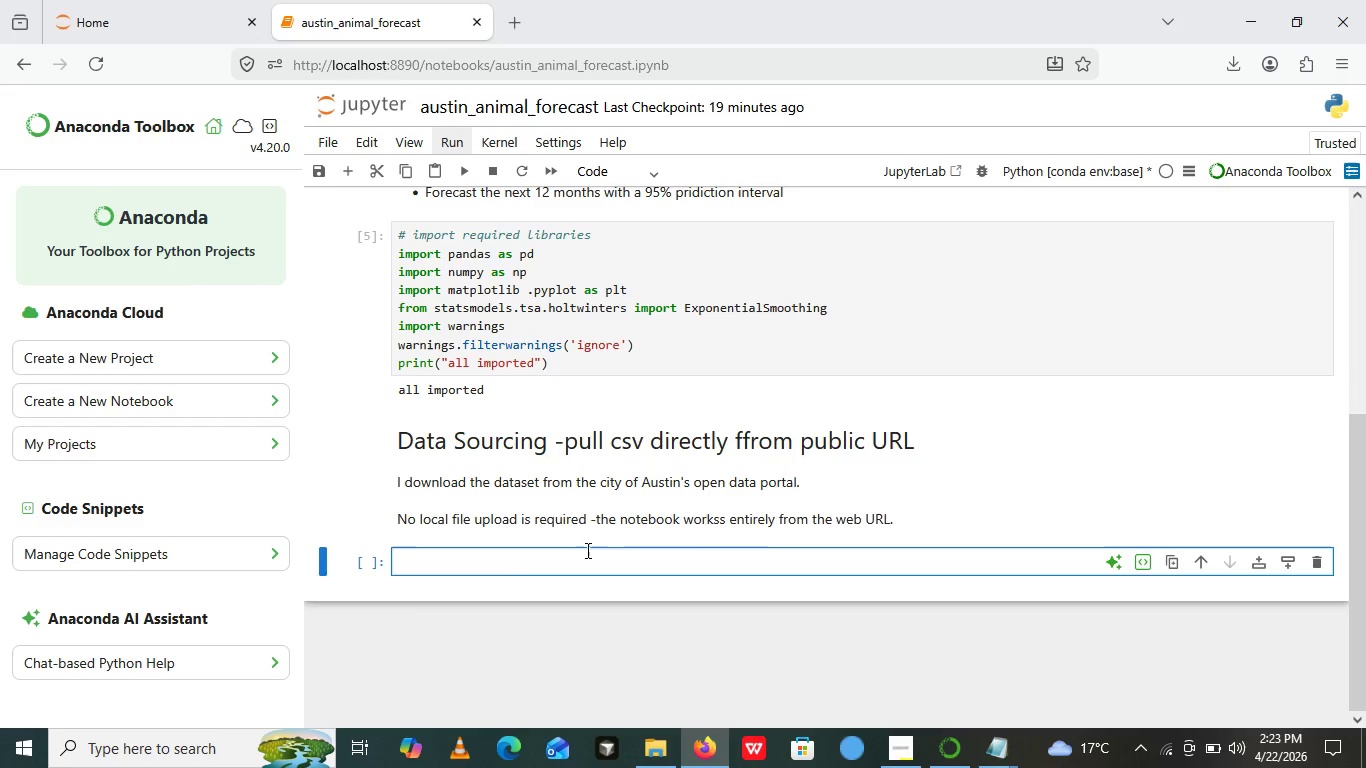 
left_click([586, 550])
 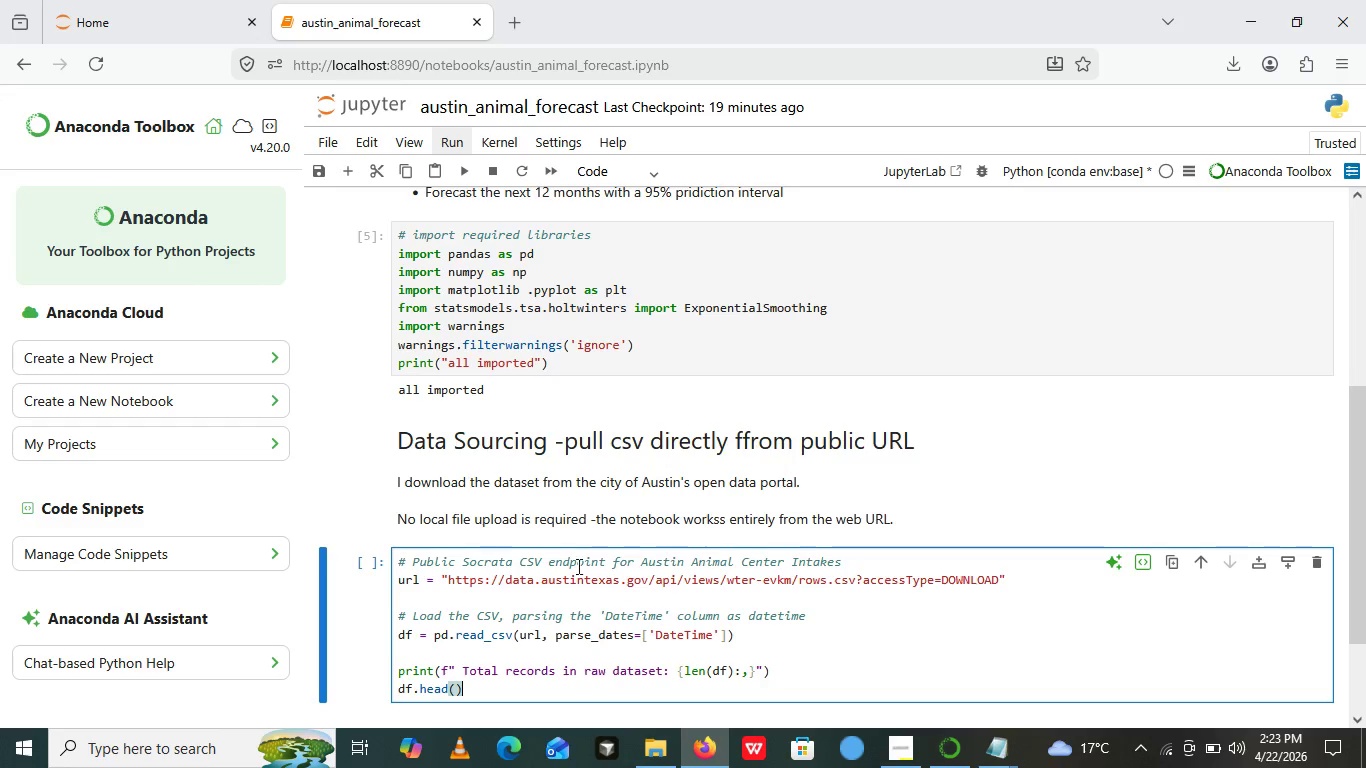 
key(Control+ControlLeft)
 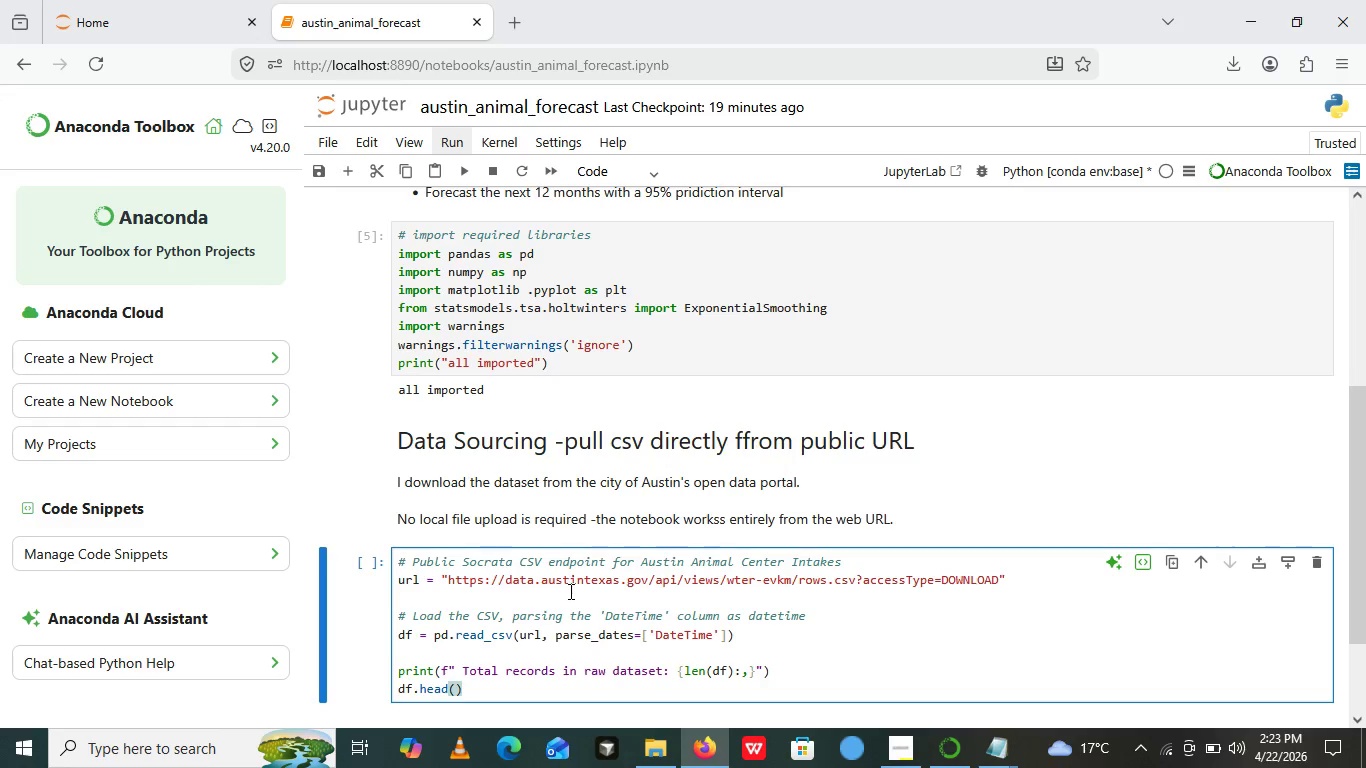 
key(Control+V)
 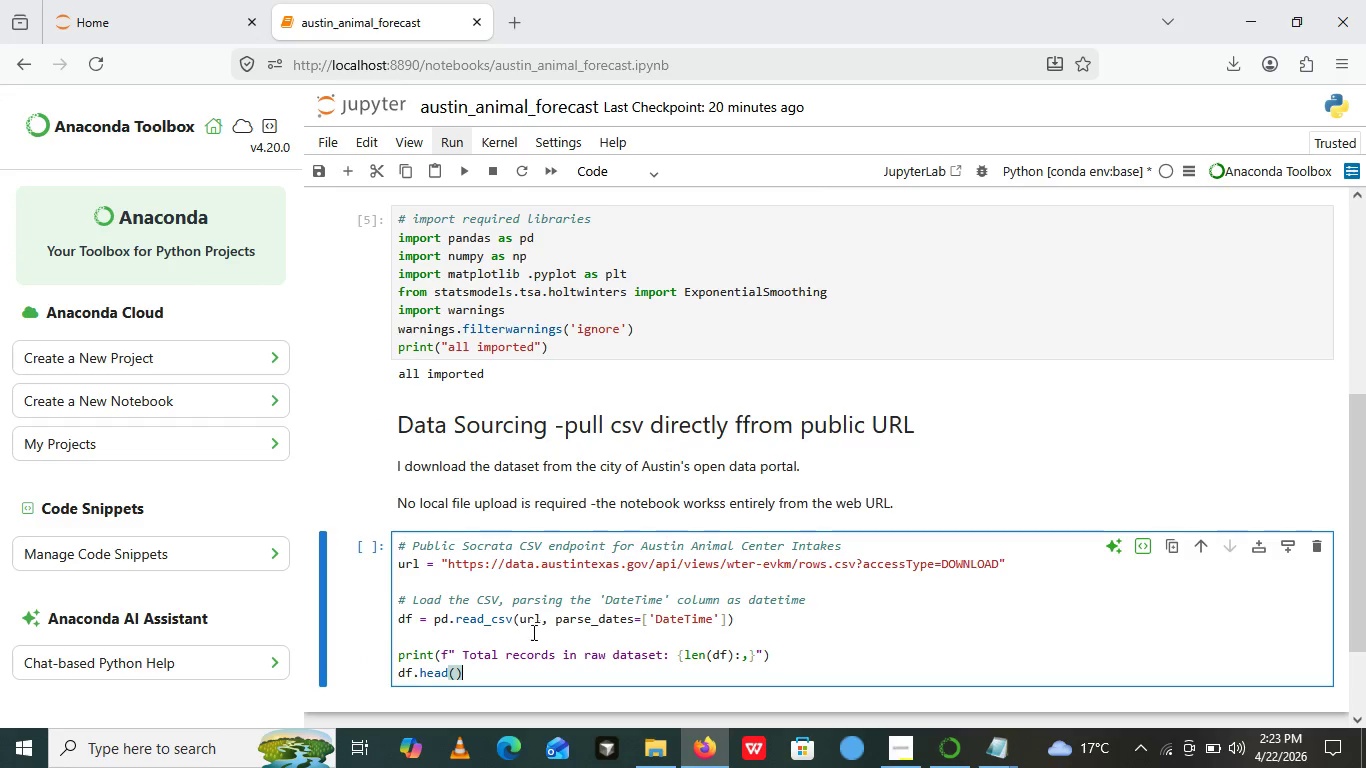 
wait(6.06)
 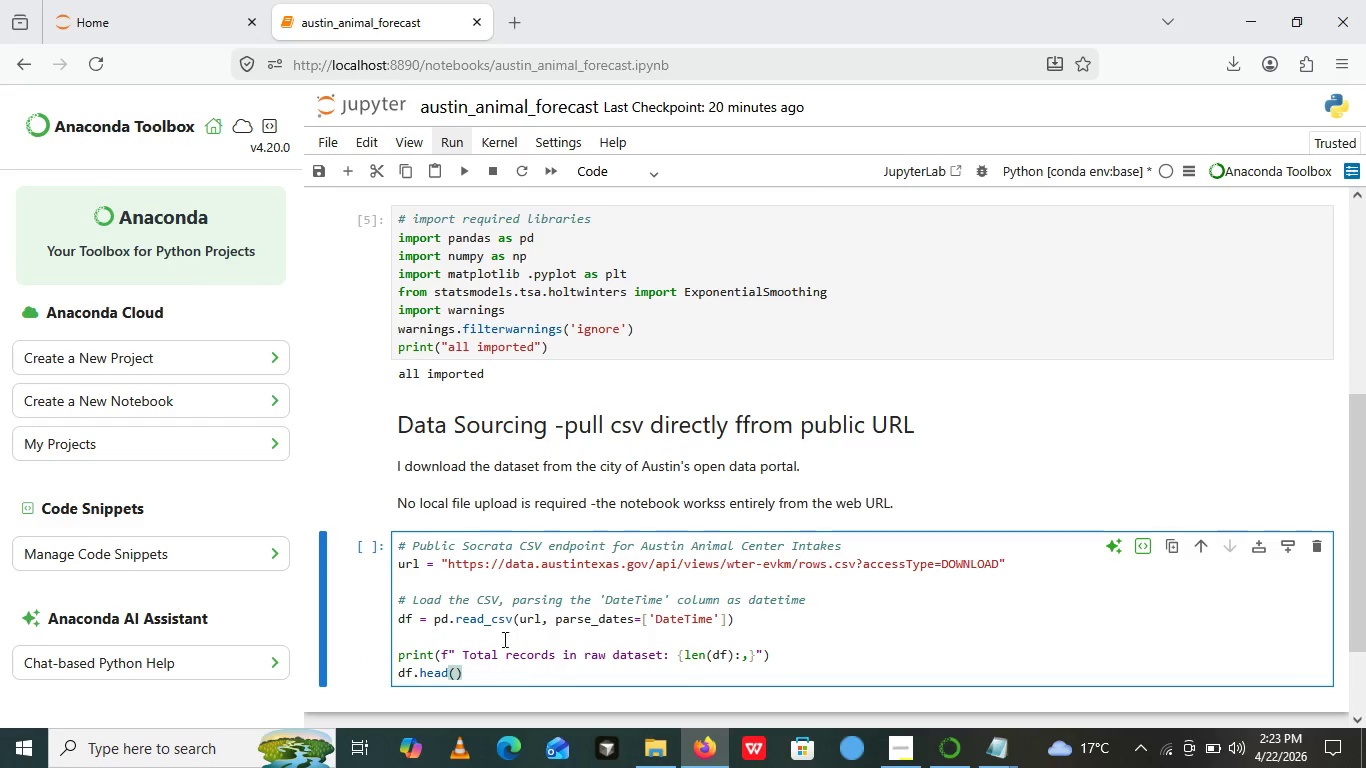 
left_click([466, 673])
 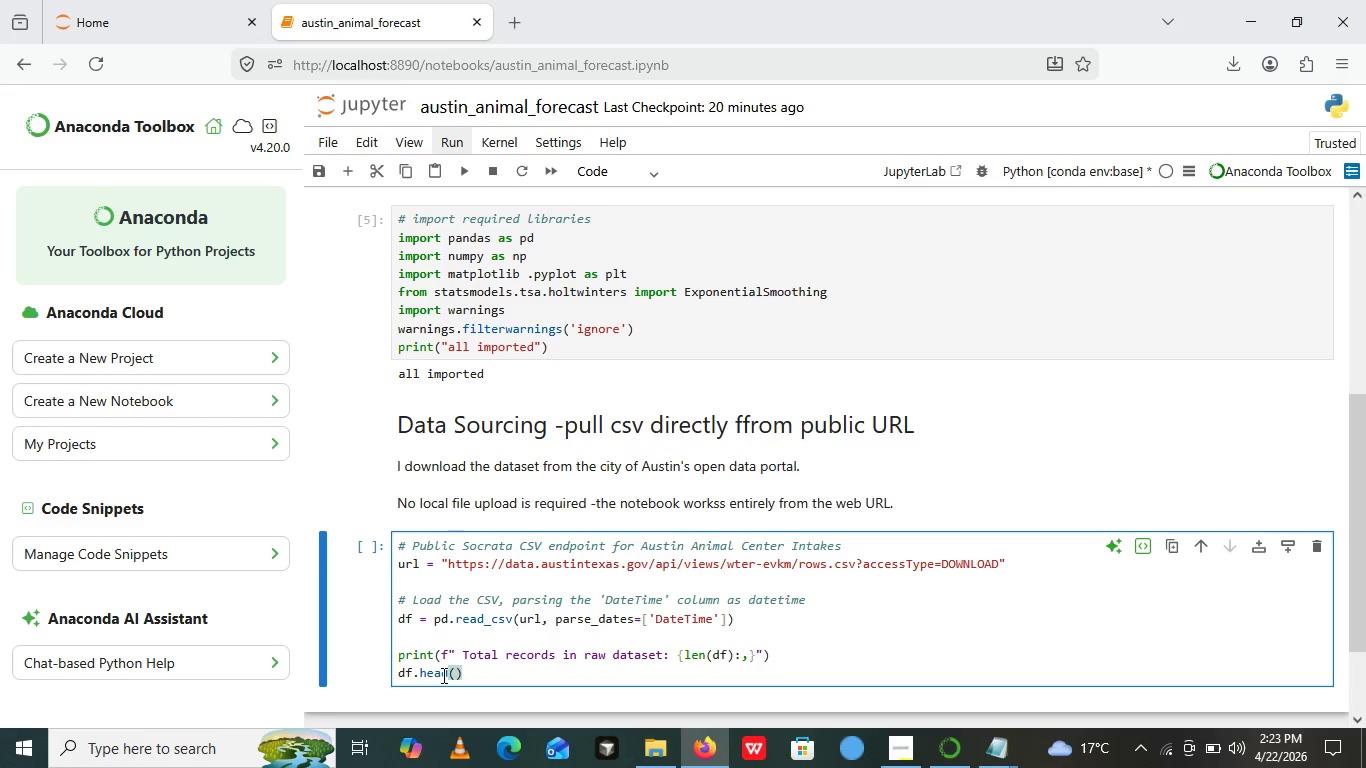 
wait(18.14)
 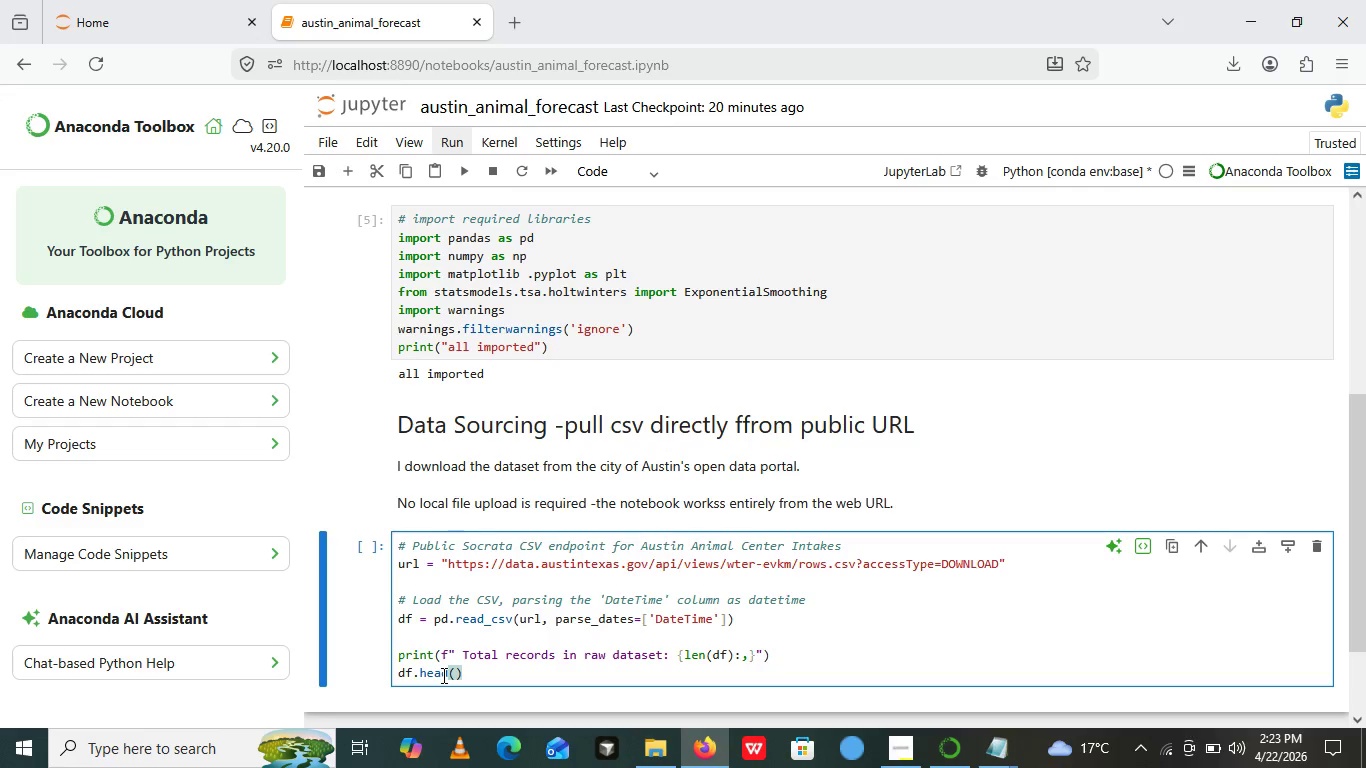 
left_click([466, 163])
 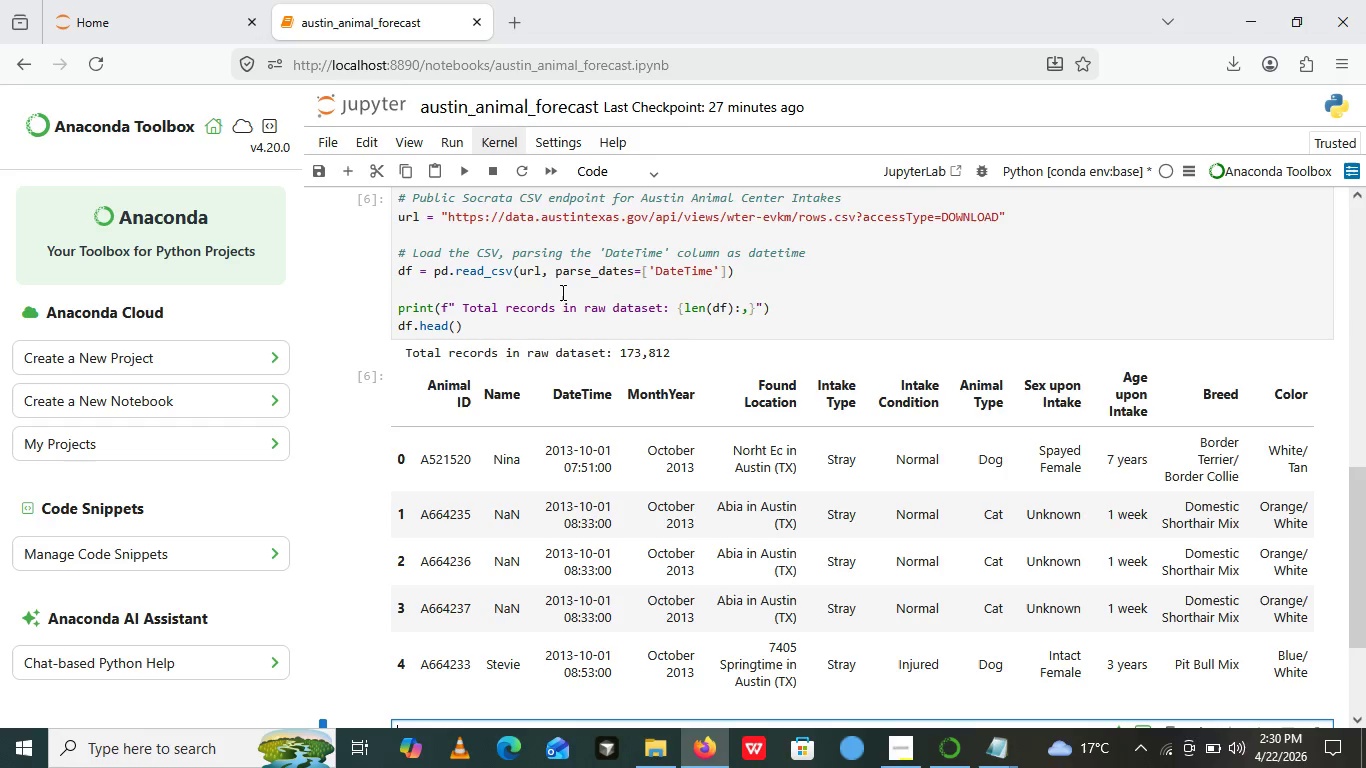 
wait(419.48)
 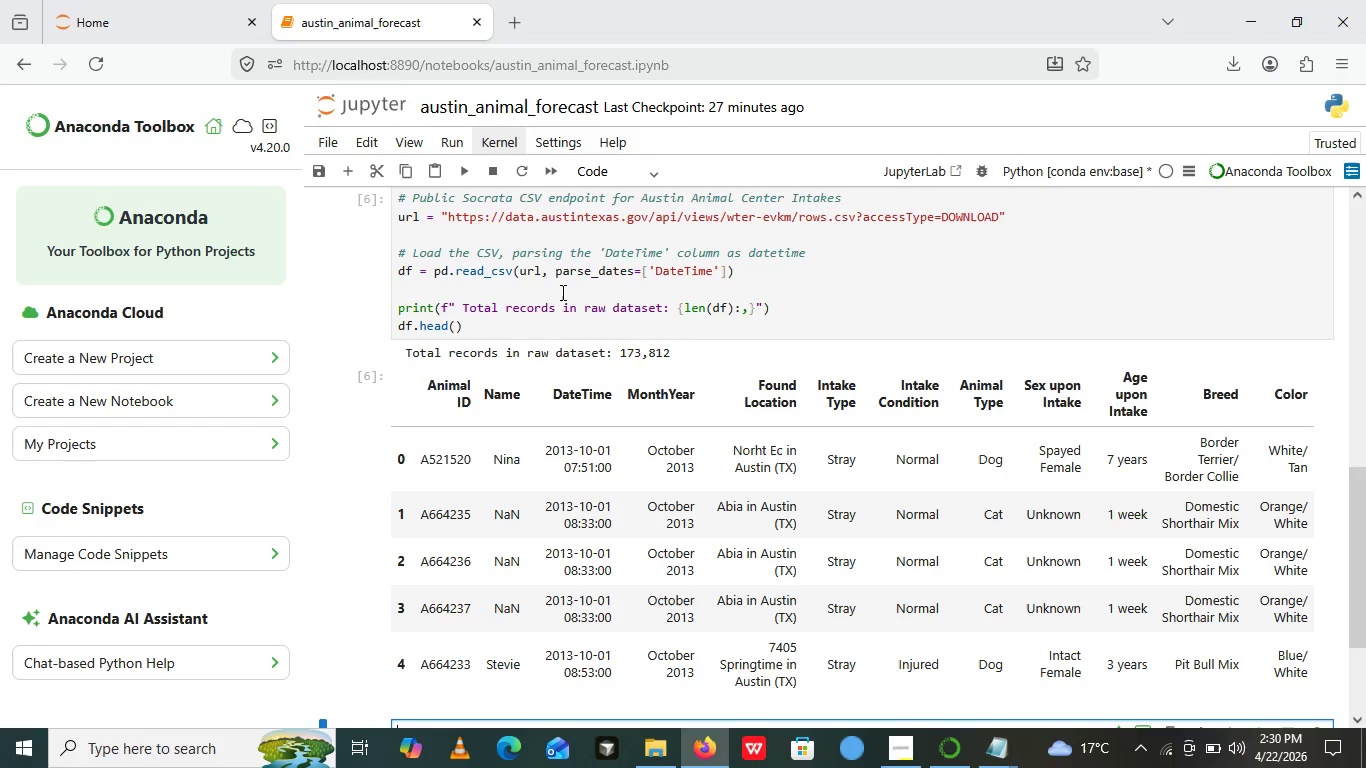 
left_click([543, 554])
 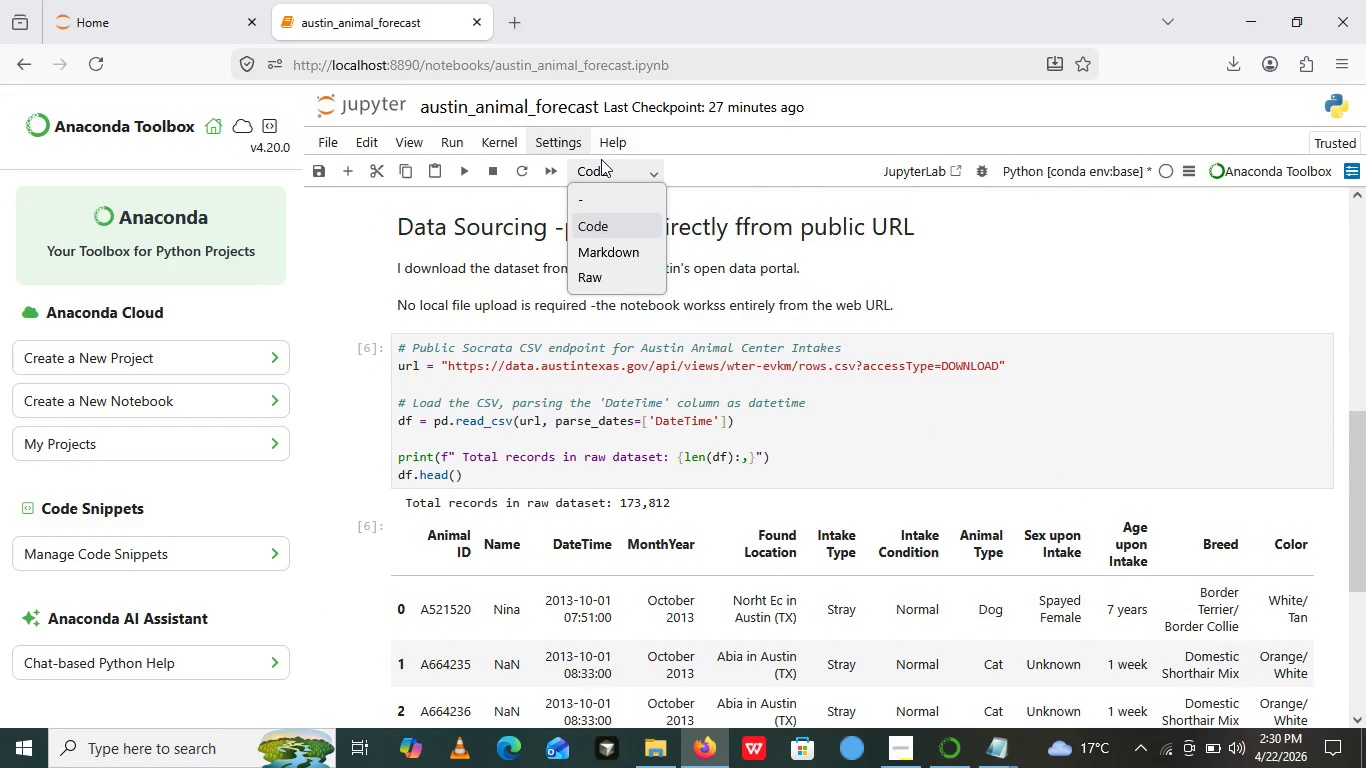 
left_click([601, 159])
 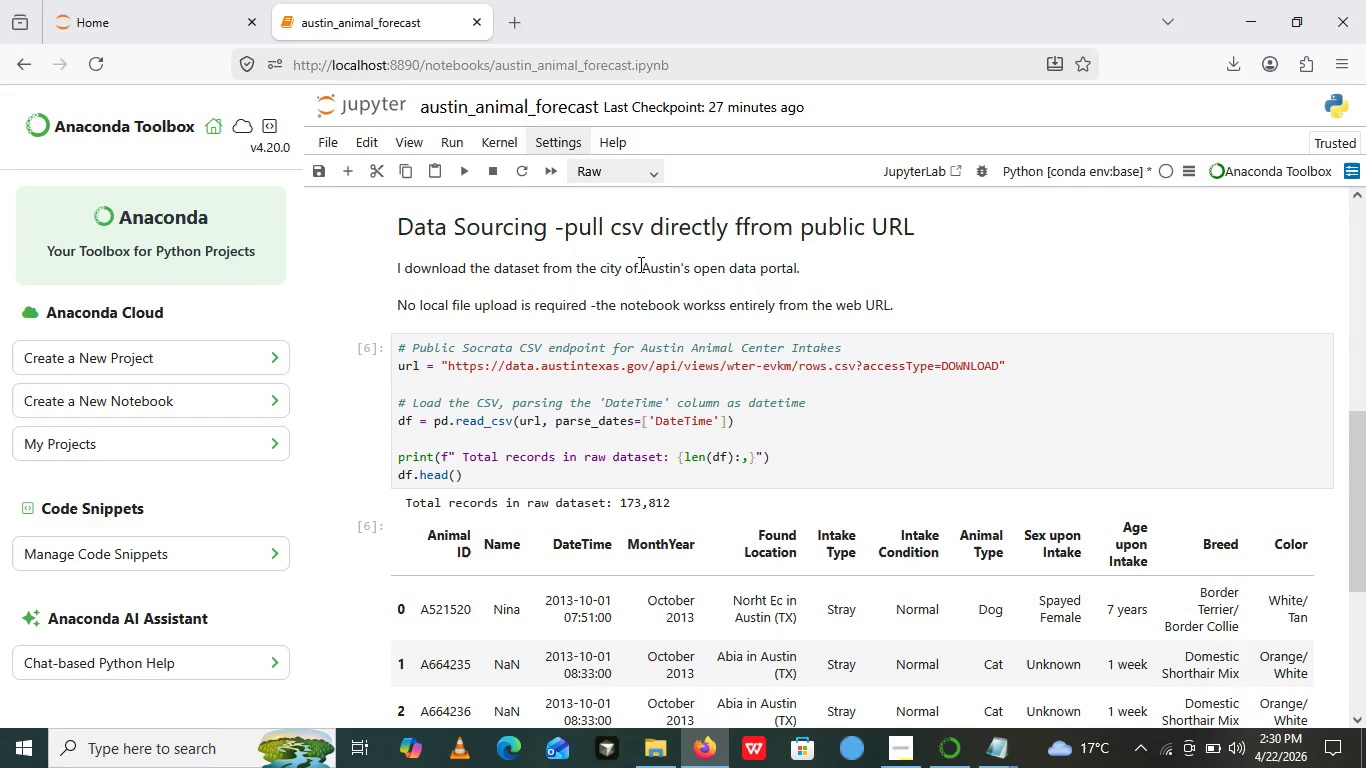 
left_click([639, 264])
 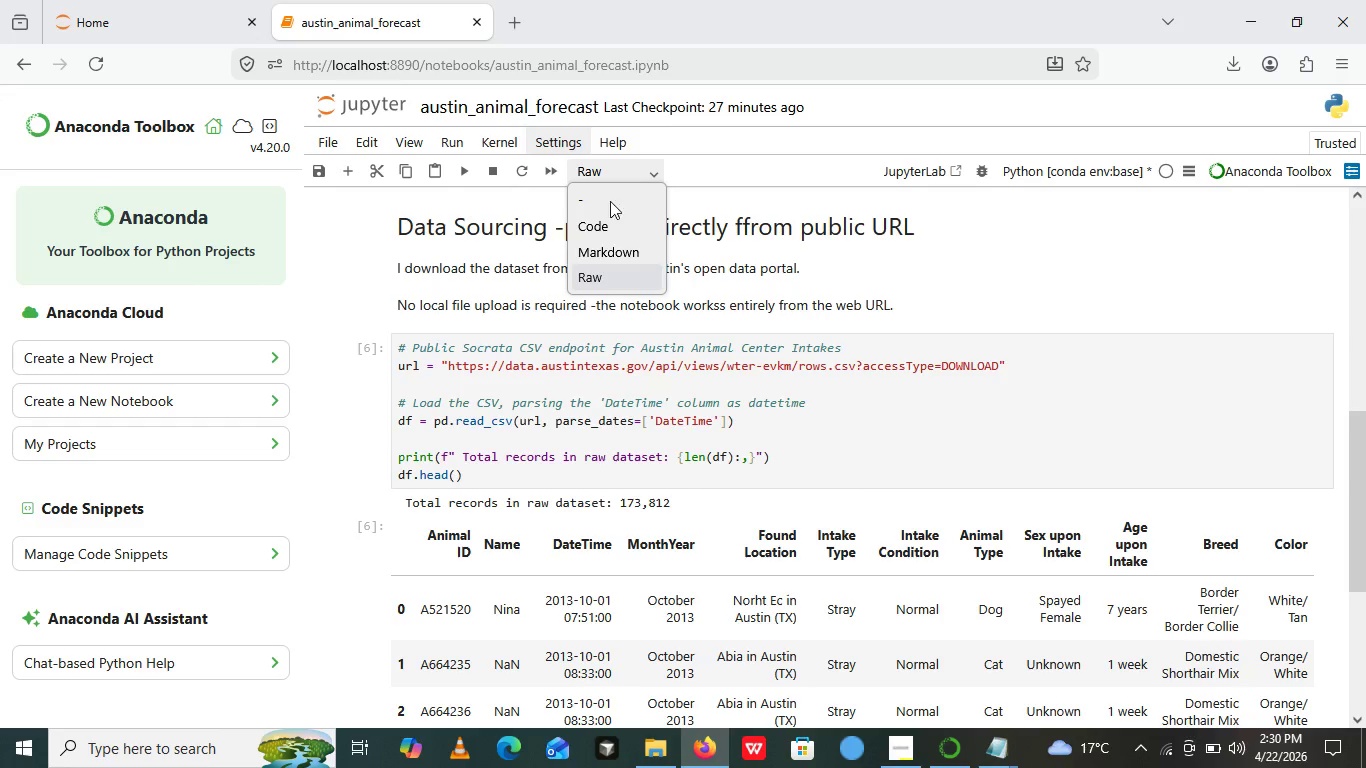 
left_click([615, 167])
 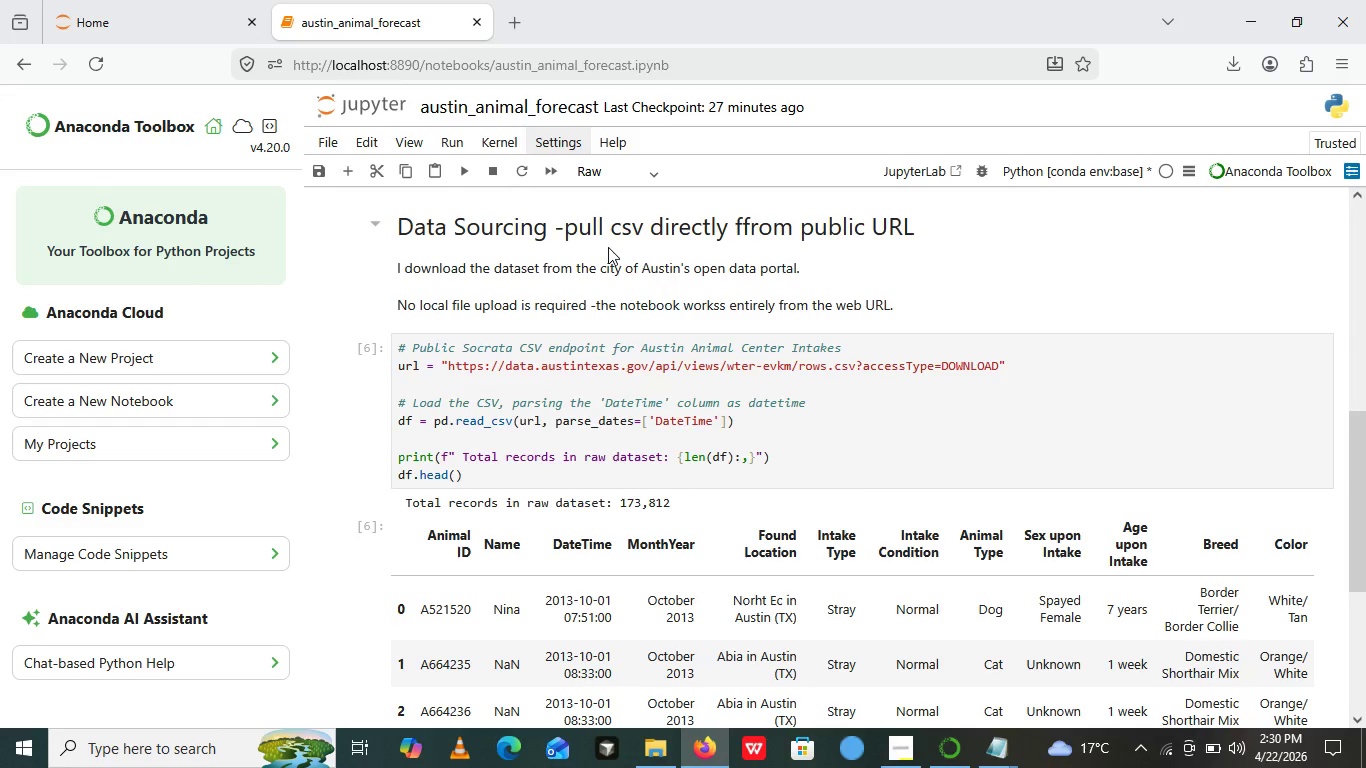 
left_click([608, 247])
 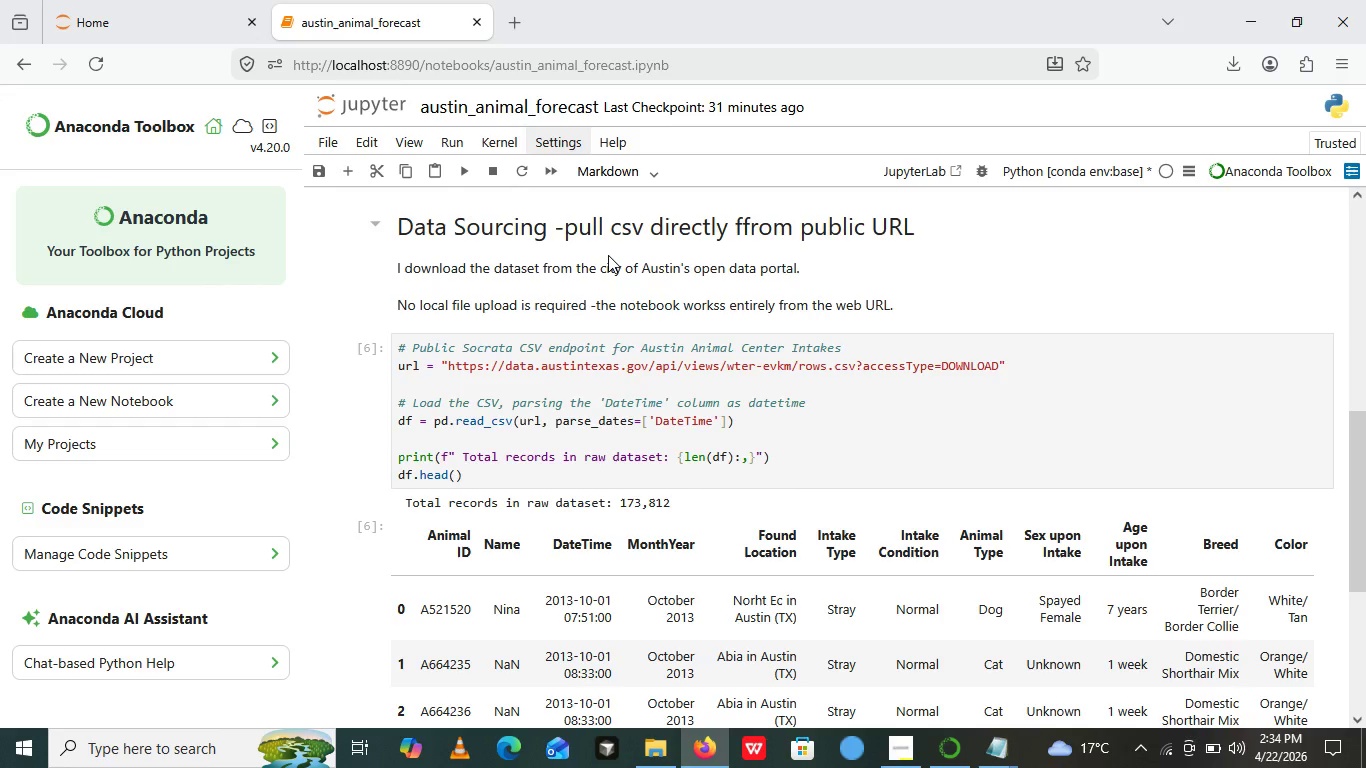 
wait(240.45)
 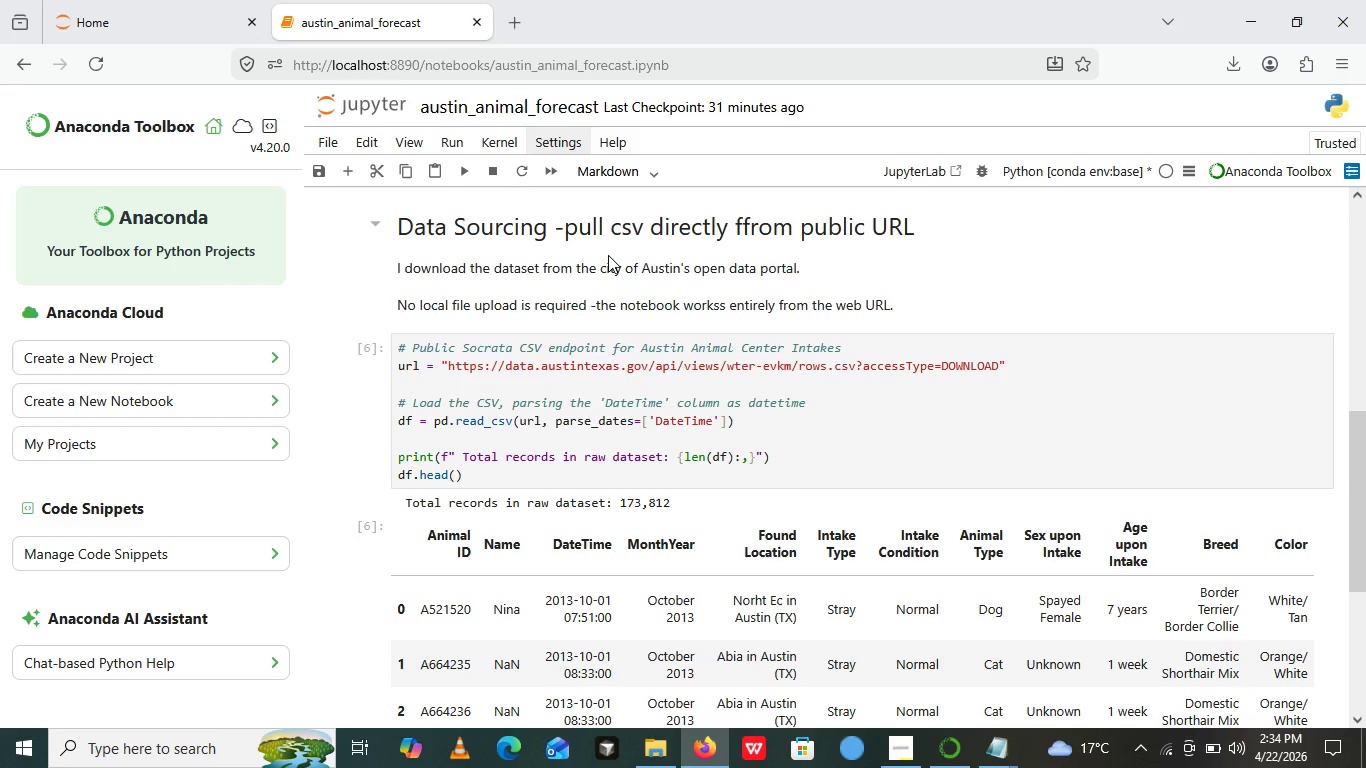 
left_click([575, 603])
 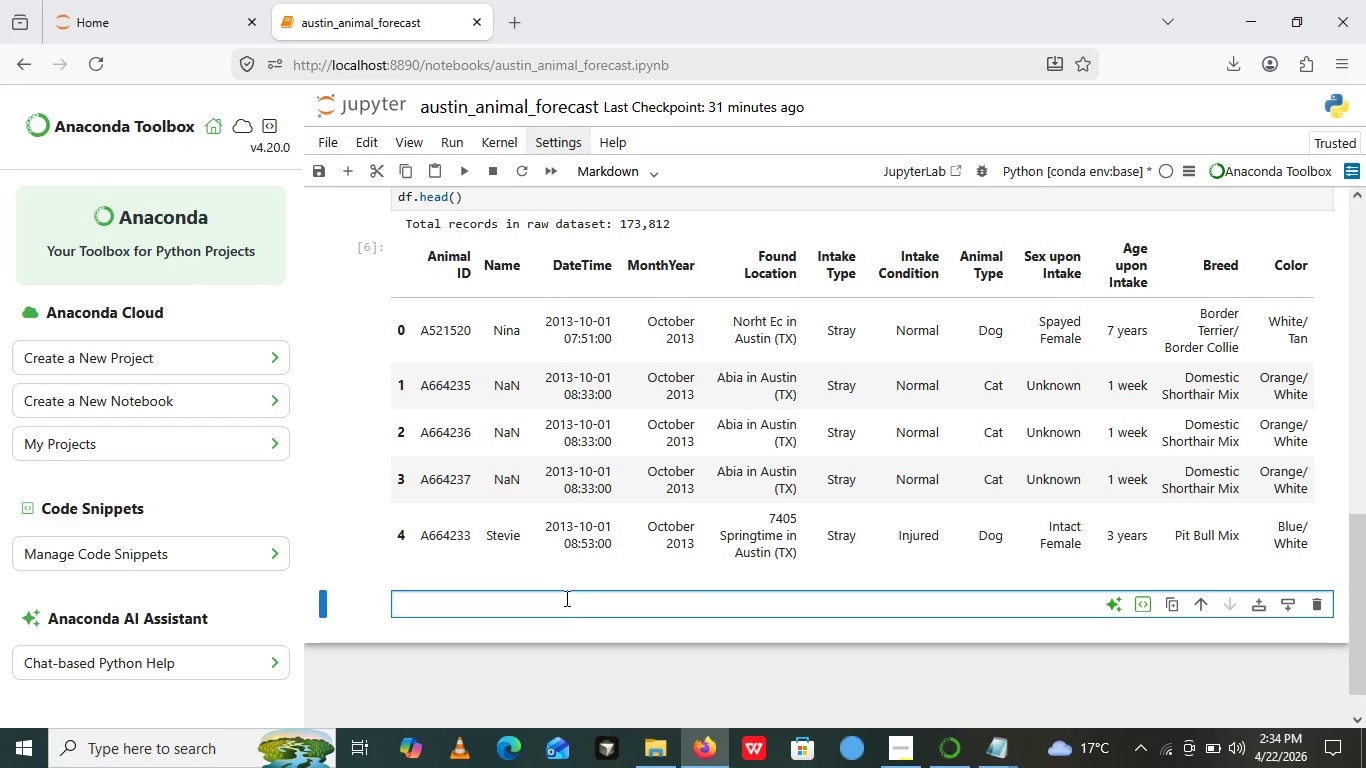 
type(## Data preparation - l)
key(Backspace)
type(KLast)
key(Backspace)
key(Backspace)
key(Backspace)
key(Backspace)
key(Backspace)
type(last)
 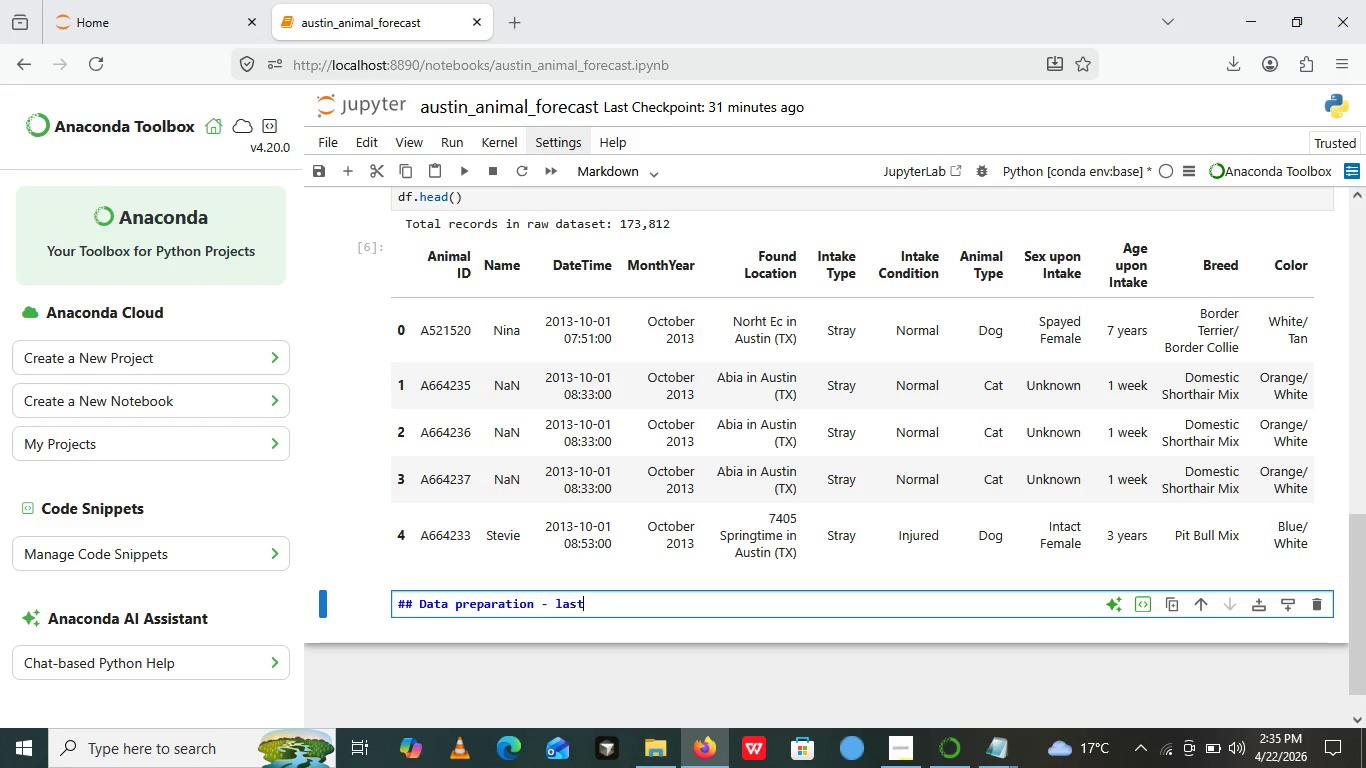 
key(ArrowLeft)
 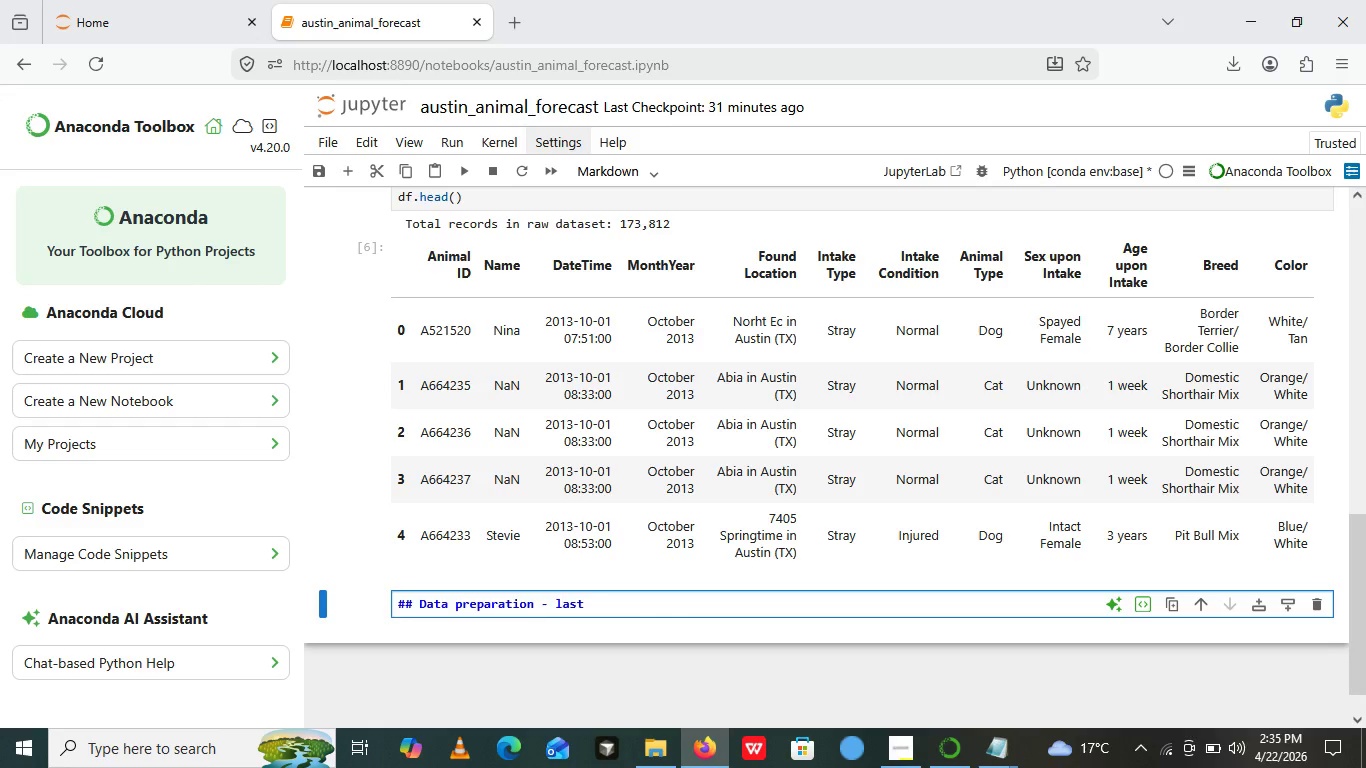 
key(ArrowLeft)
 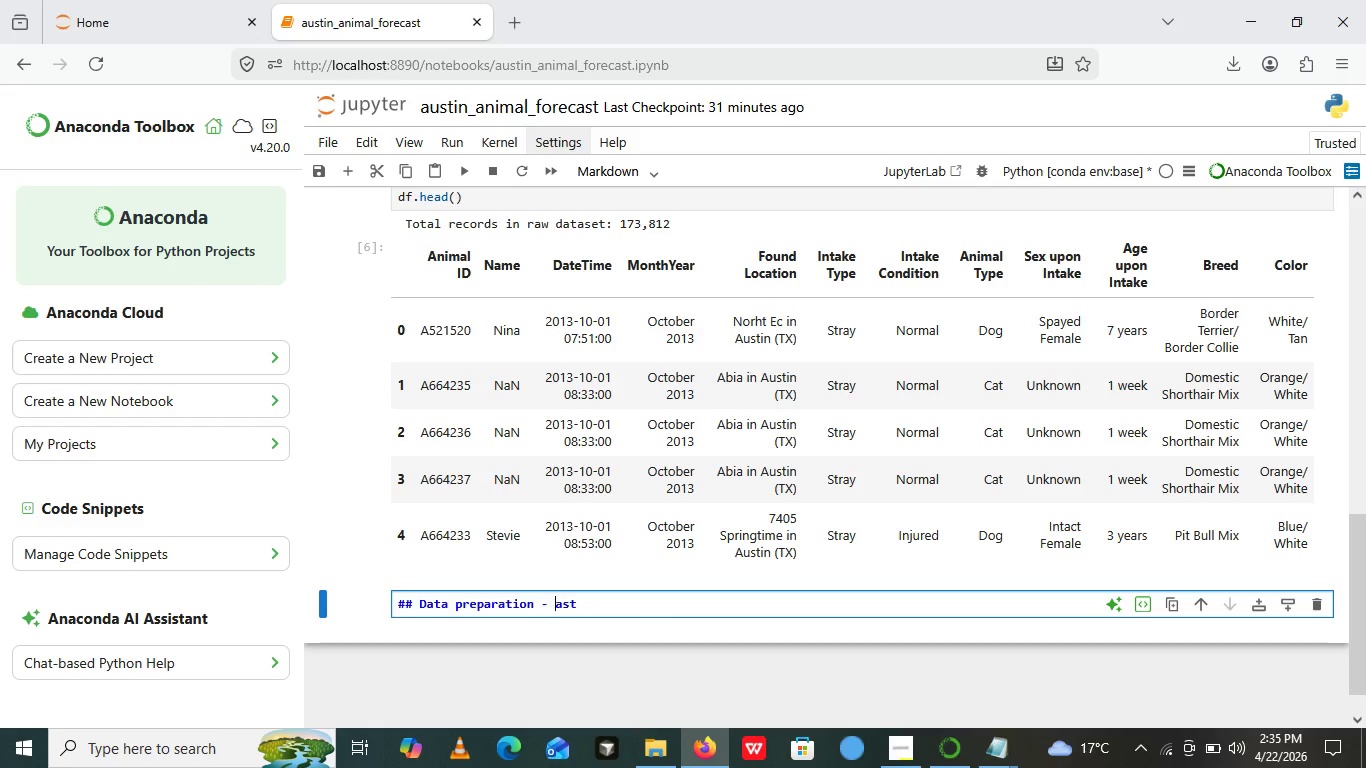 
key(ArrowLeft)
 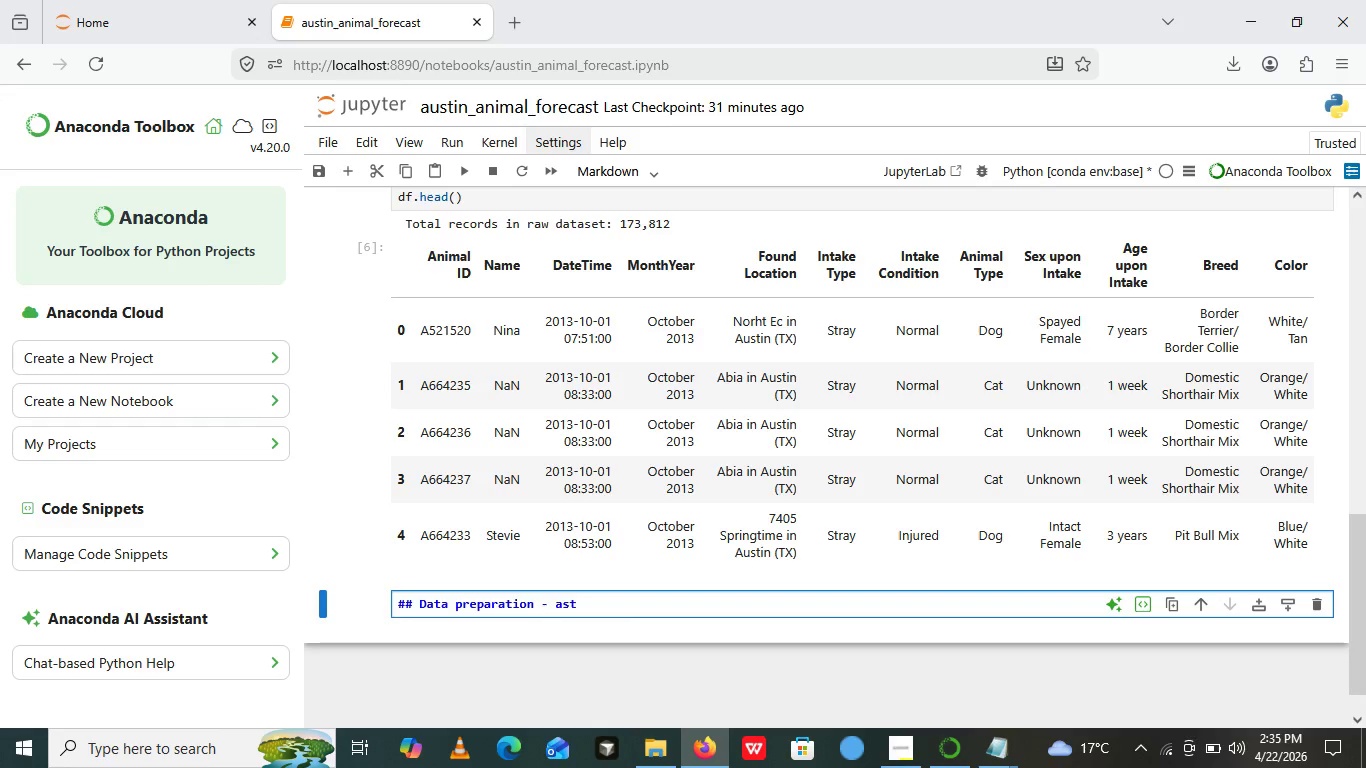 
key(Backspace)
 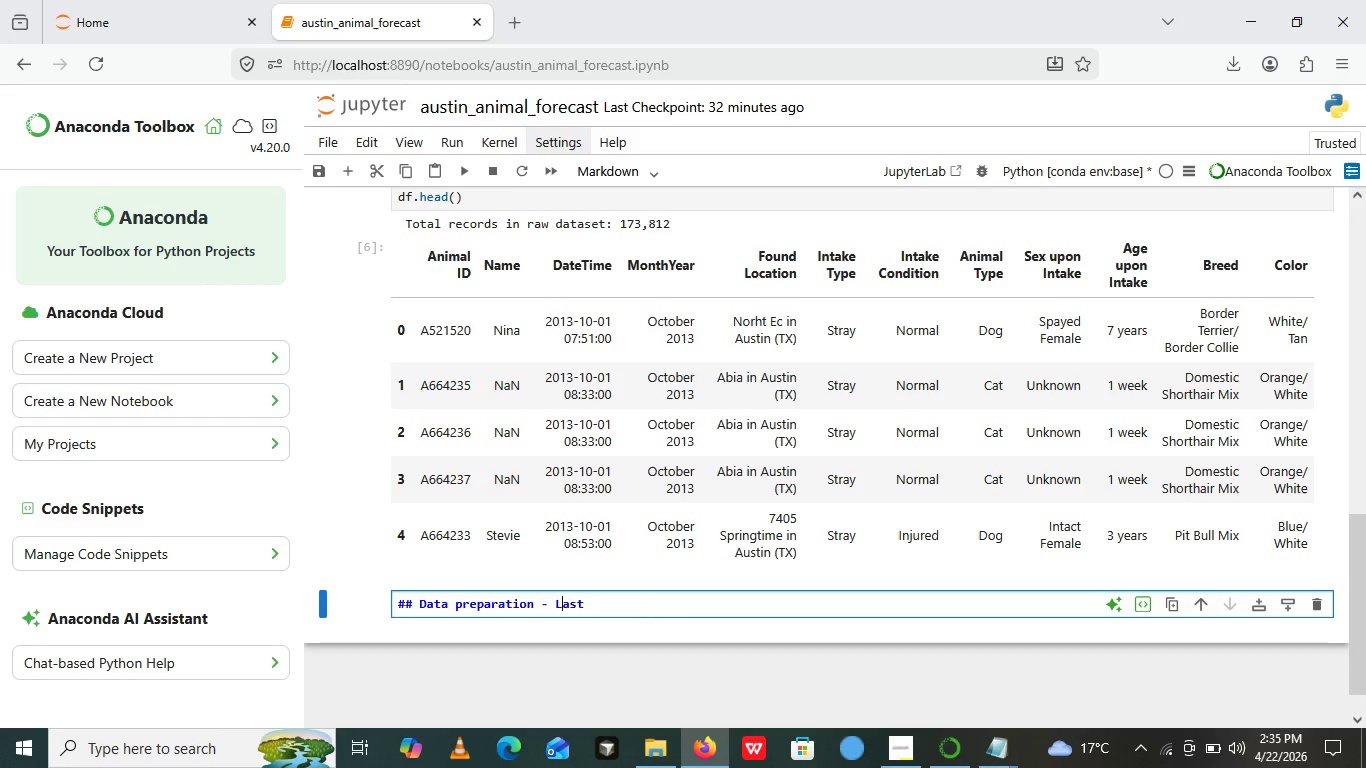 
key(Shift+ShiftLeft)
 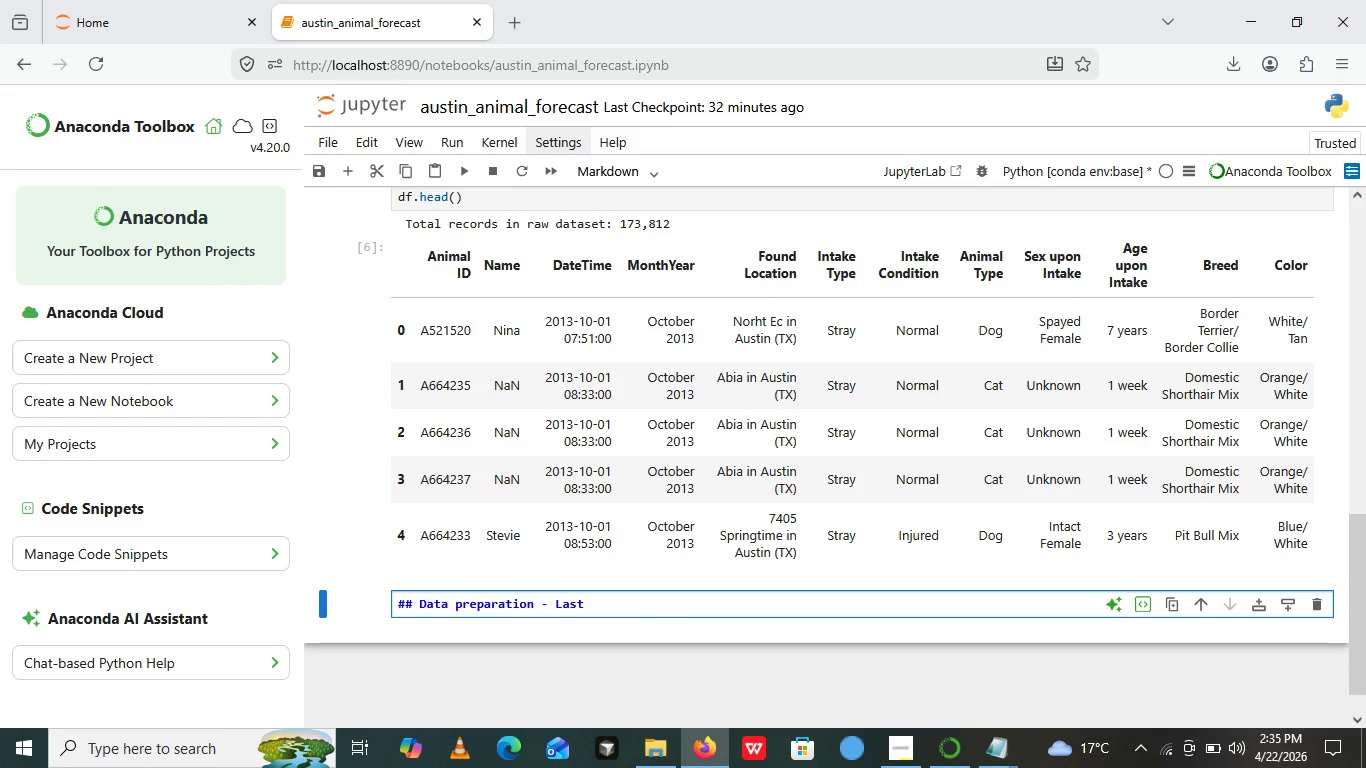 
key(Shift+L)
 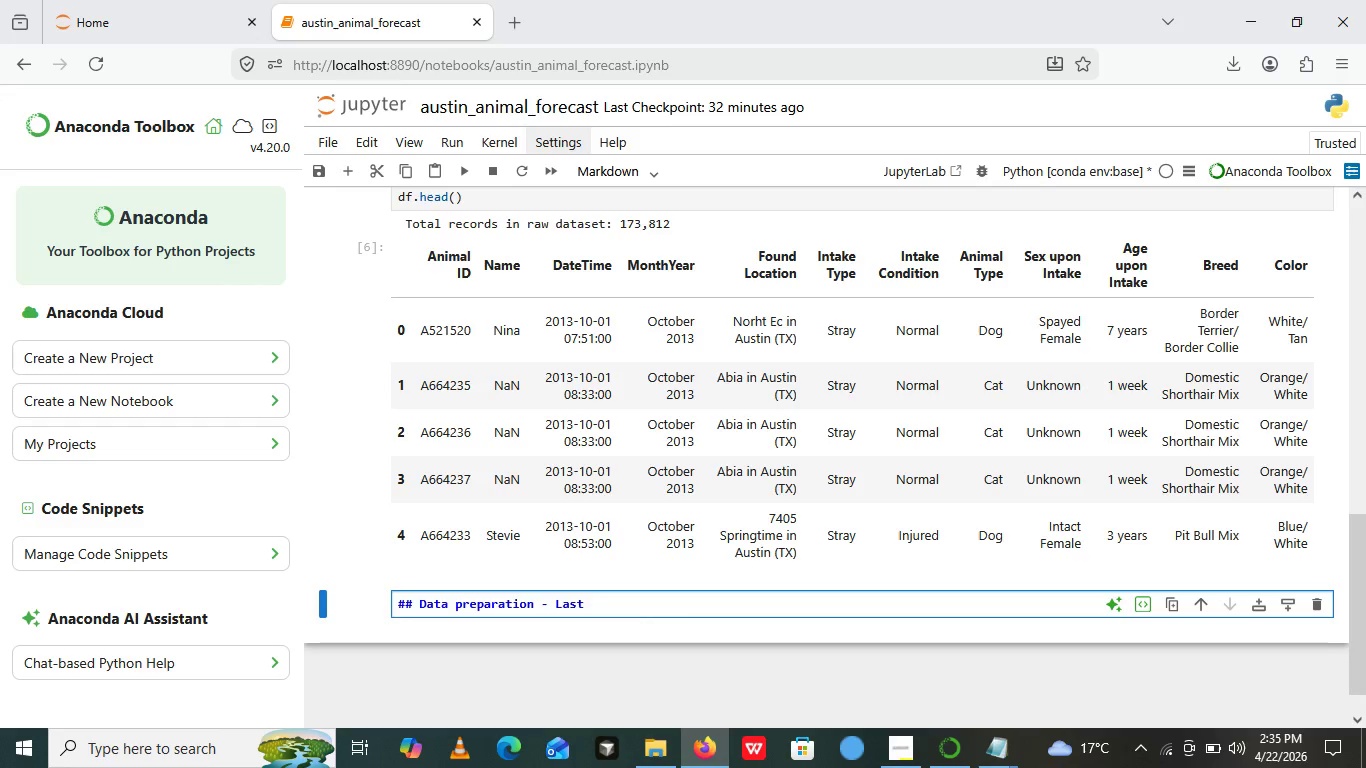 
key(ArrowUp)
 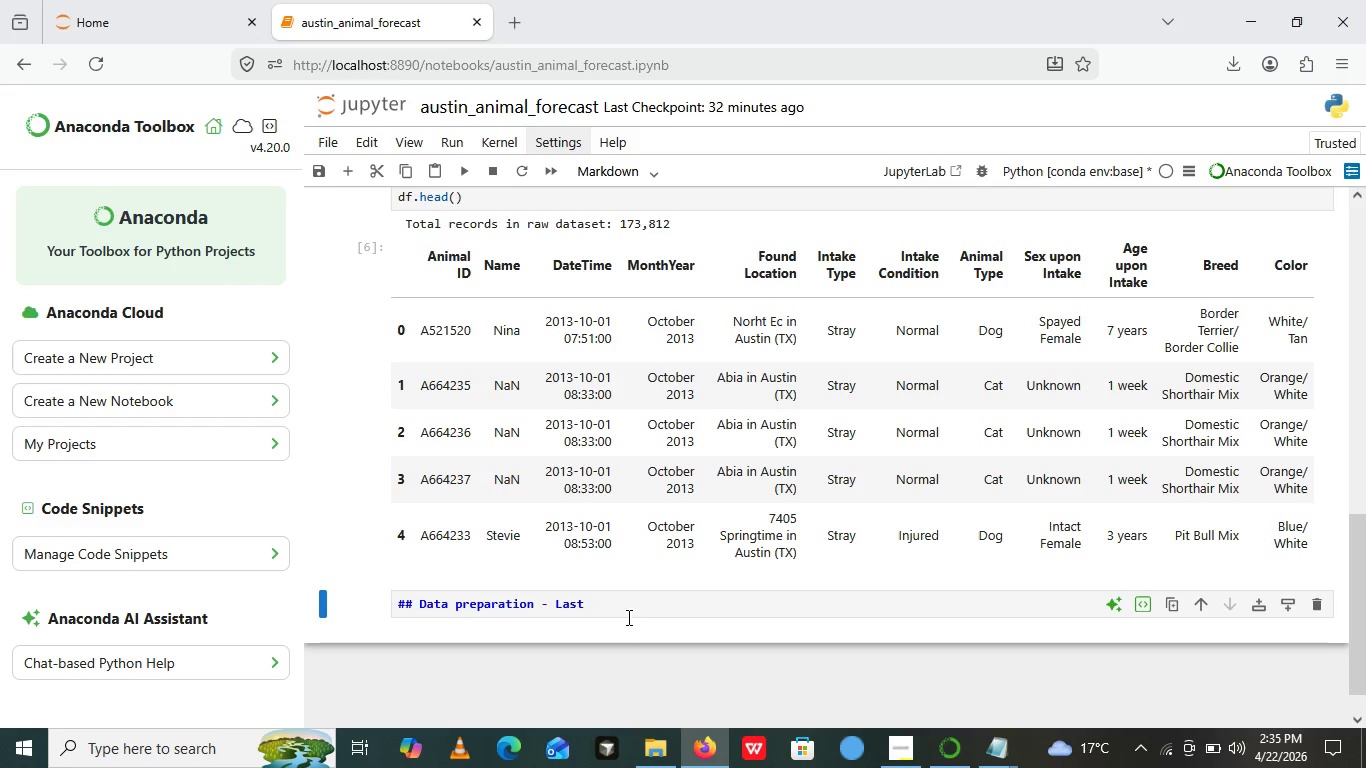 
left_click_drag(start_coordinate=[628, 618], to_coordinate=[618, 603])
 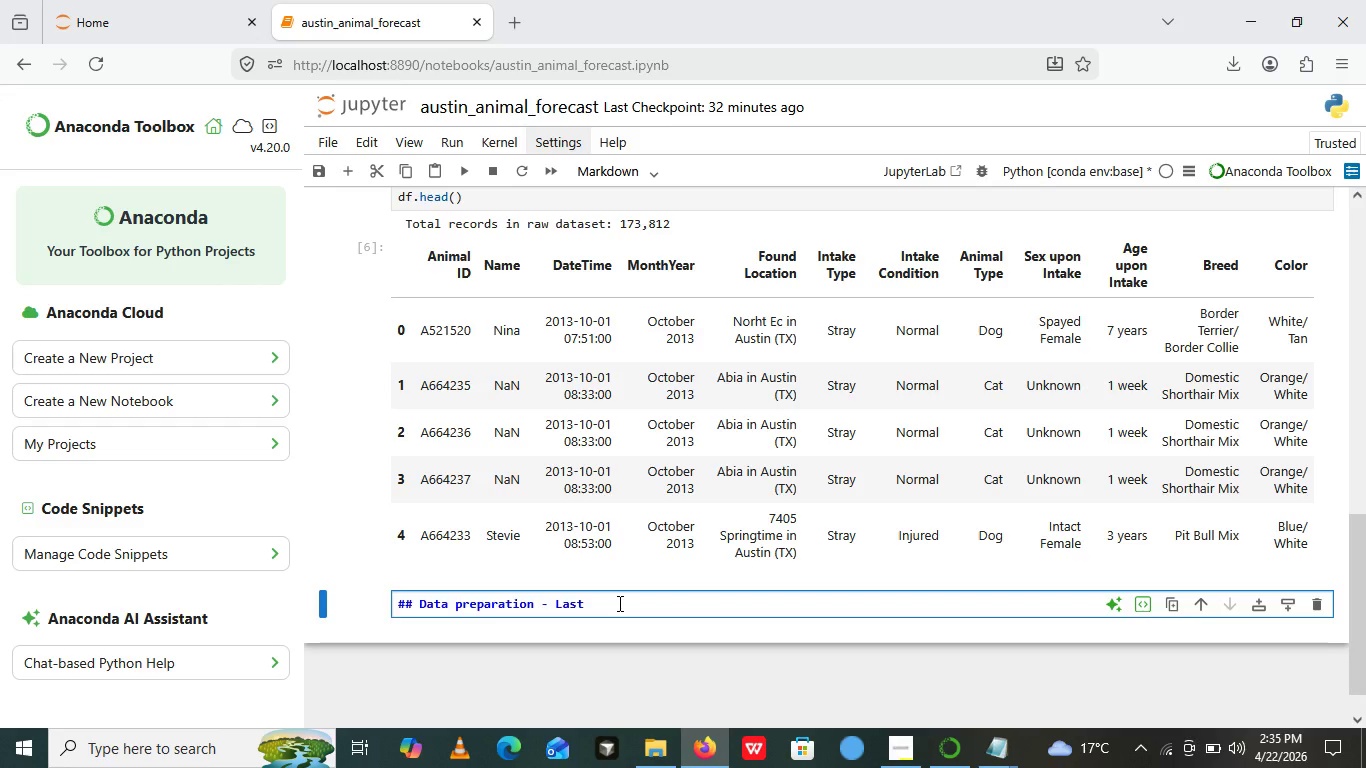 
left_click([618, 603])
 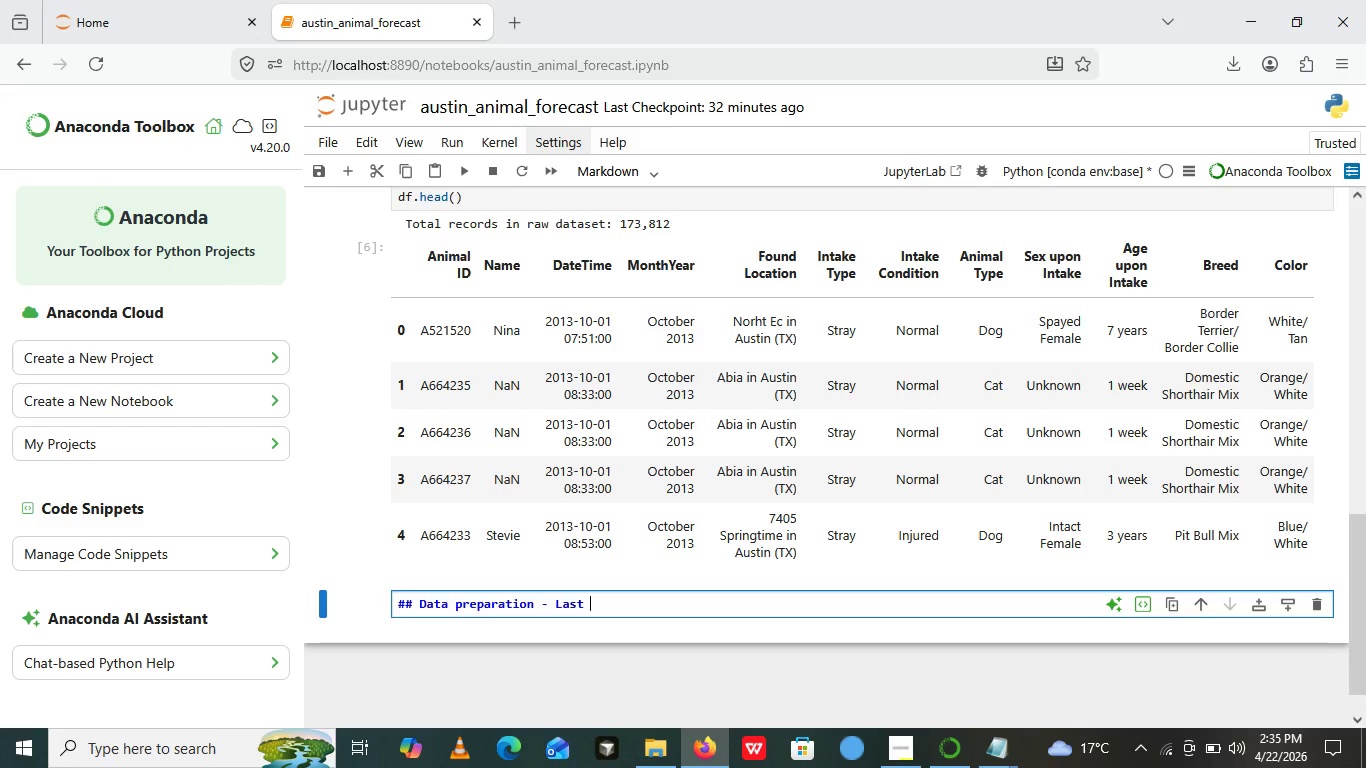 
type( 5 years only)
 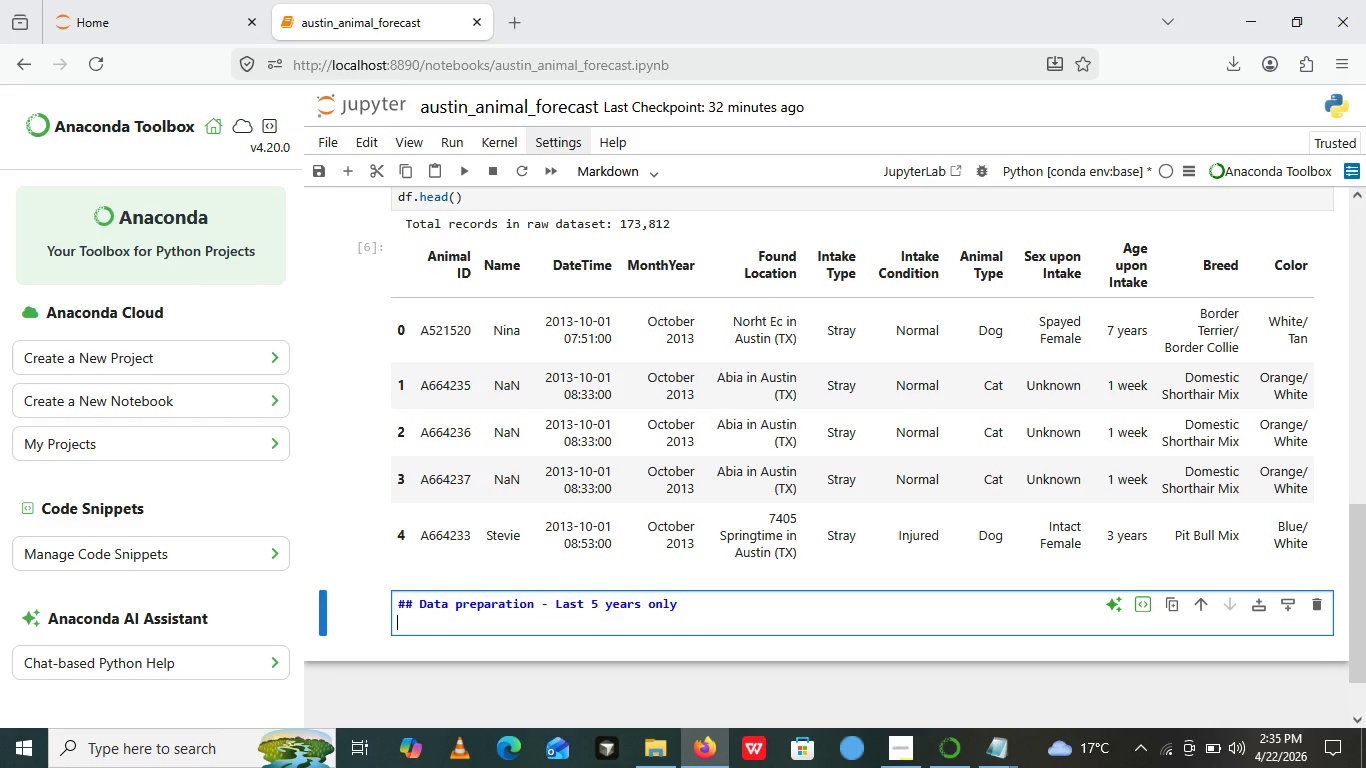 
key(Enter)
 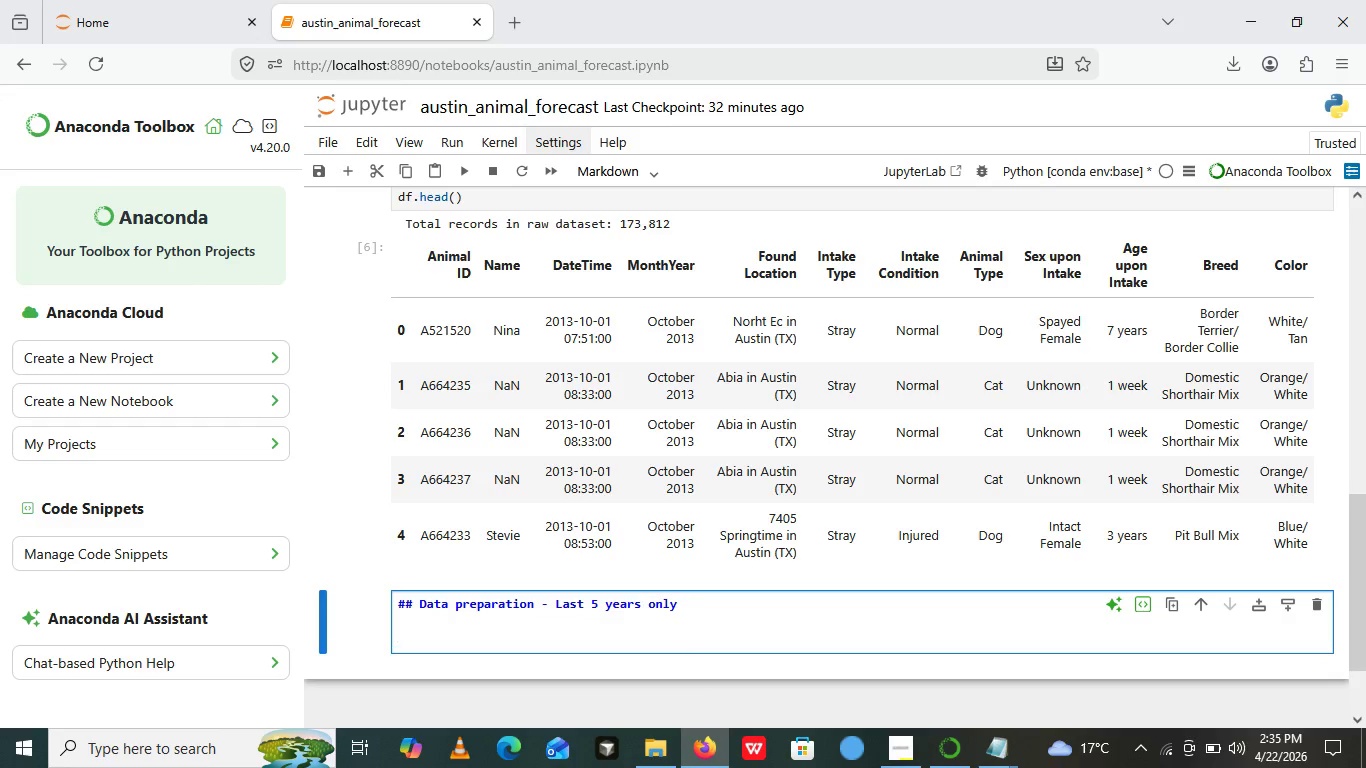 
key(Enter)
 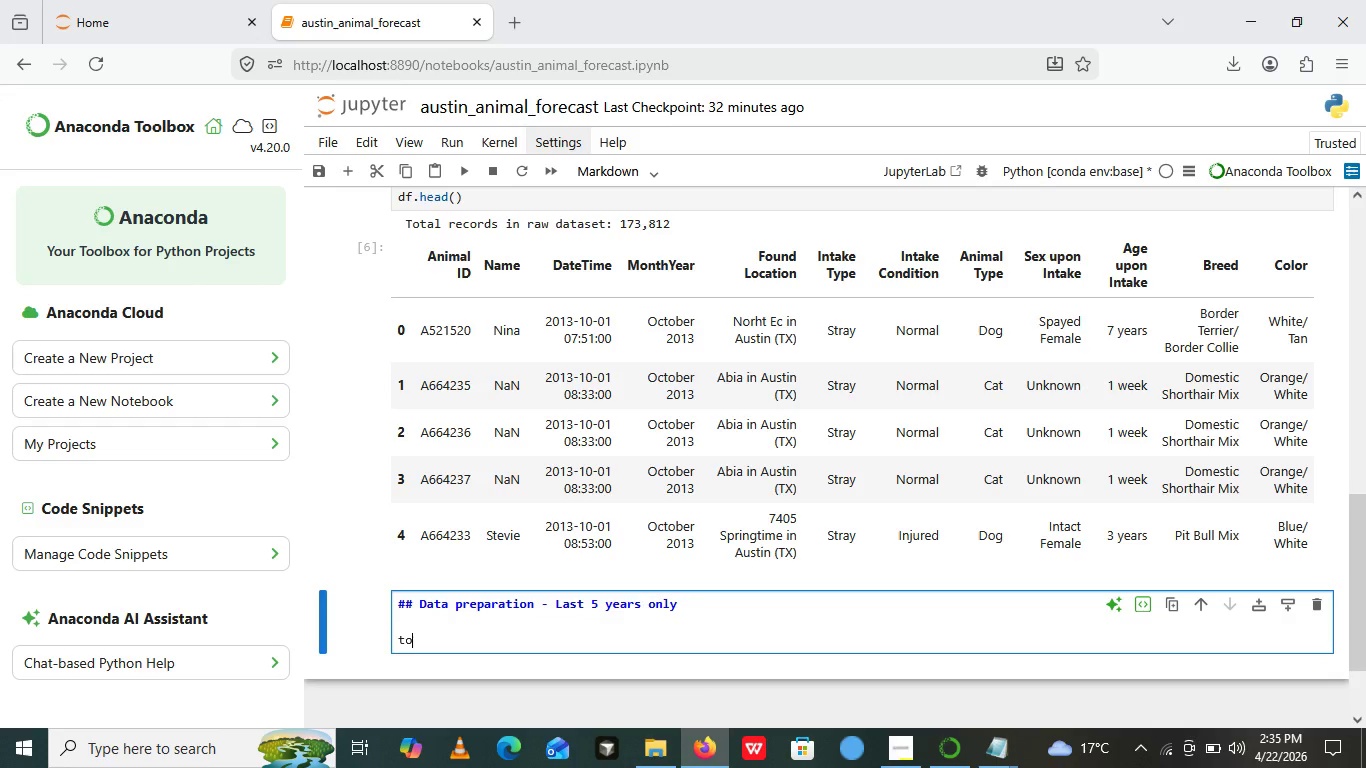 
type(to keep the forcasr)
key(Backspace)
type(t reve)
 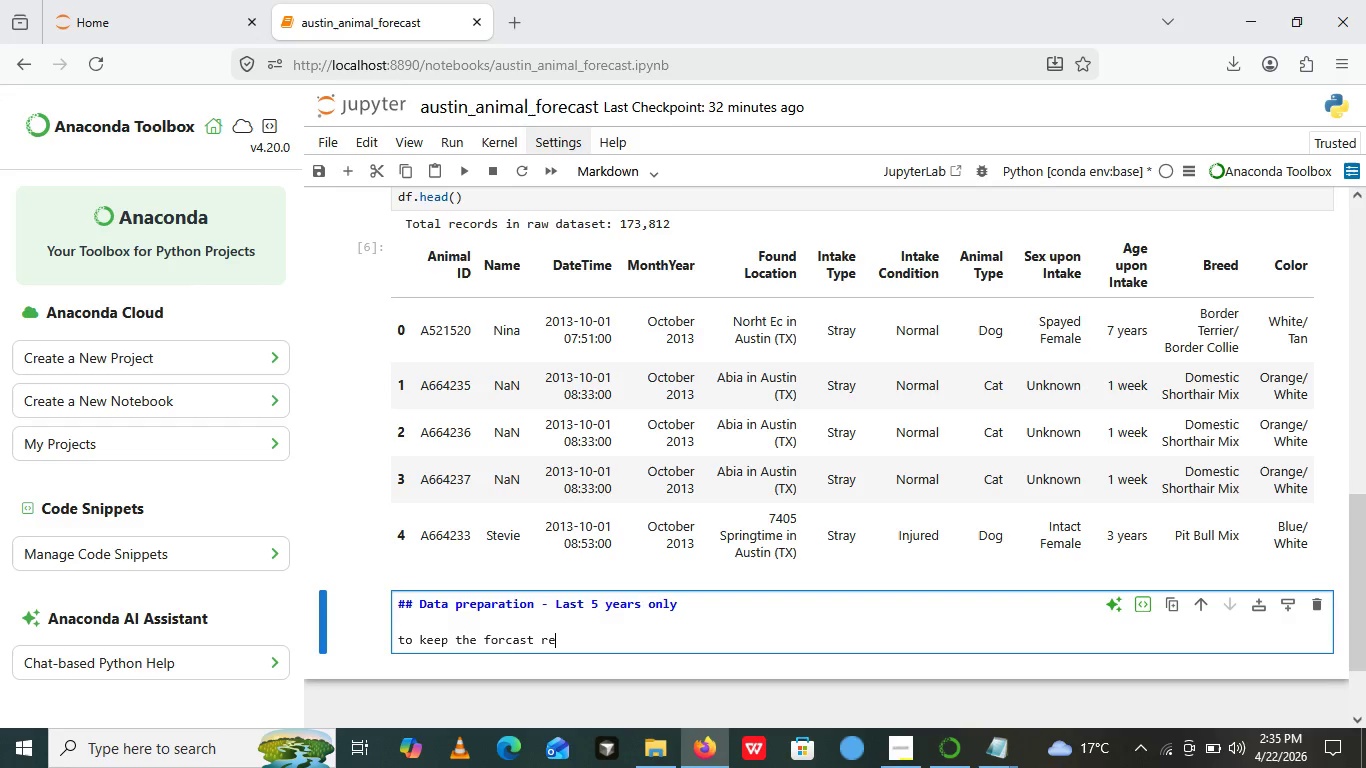 
key(Backspace)
key(Backspace)
type(levant to current condit)
 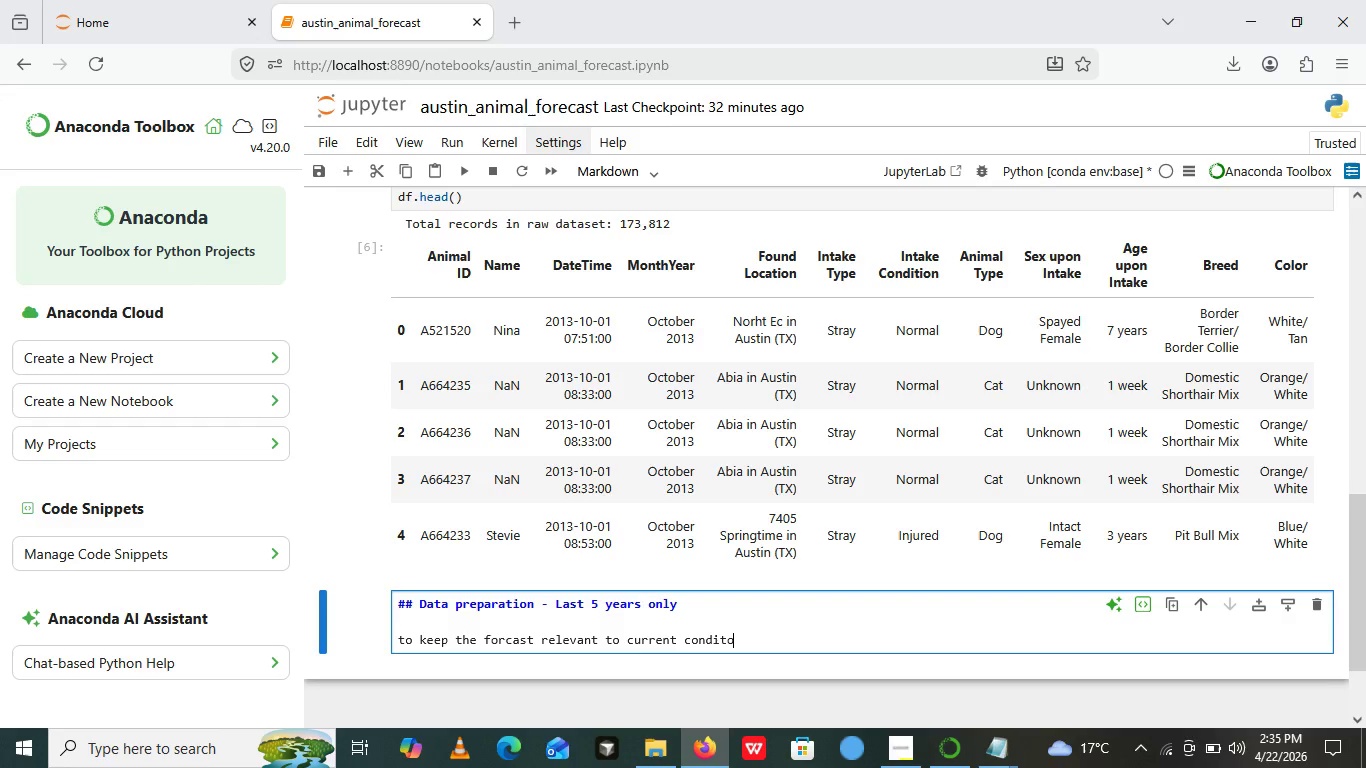 
type(on, we filter records from the recent 5 yr)
key(Backspace)
type(ears())
 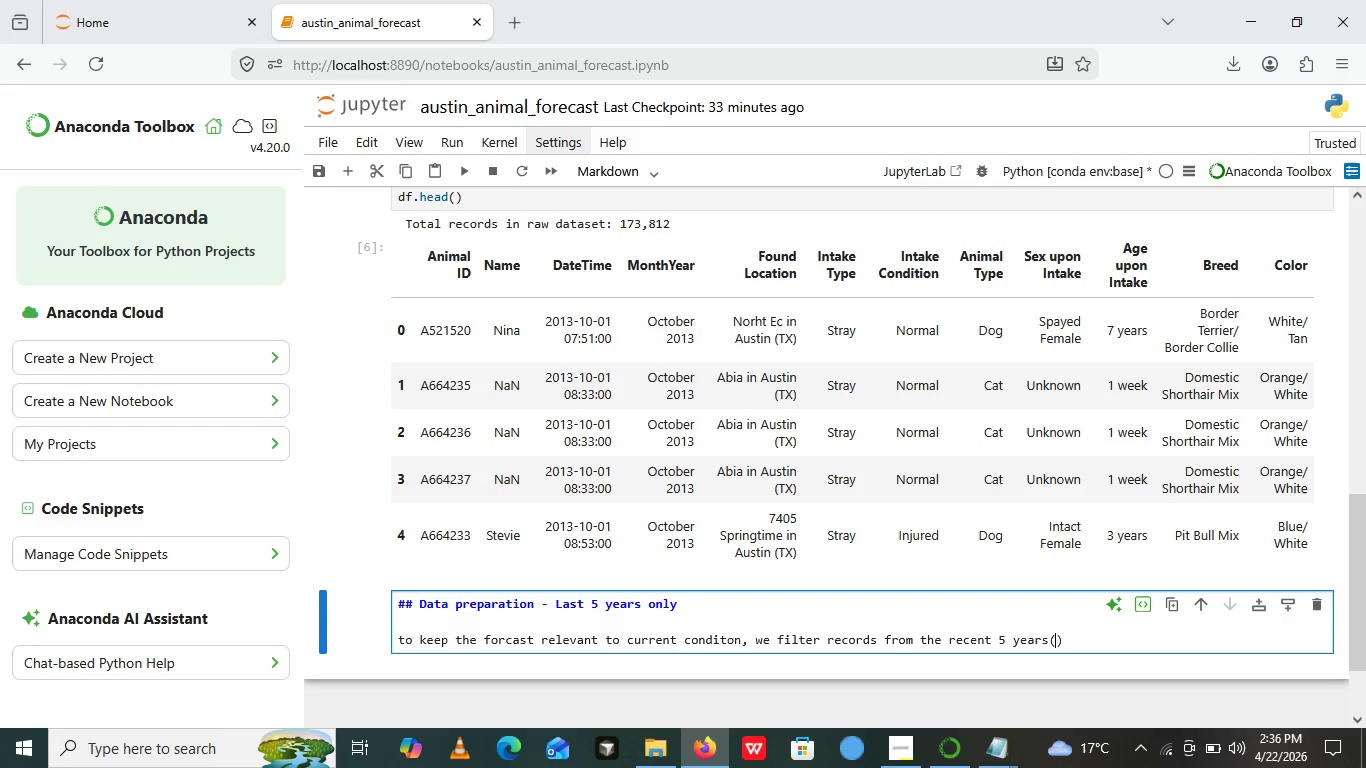 
key(ArrowLeft)
 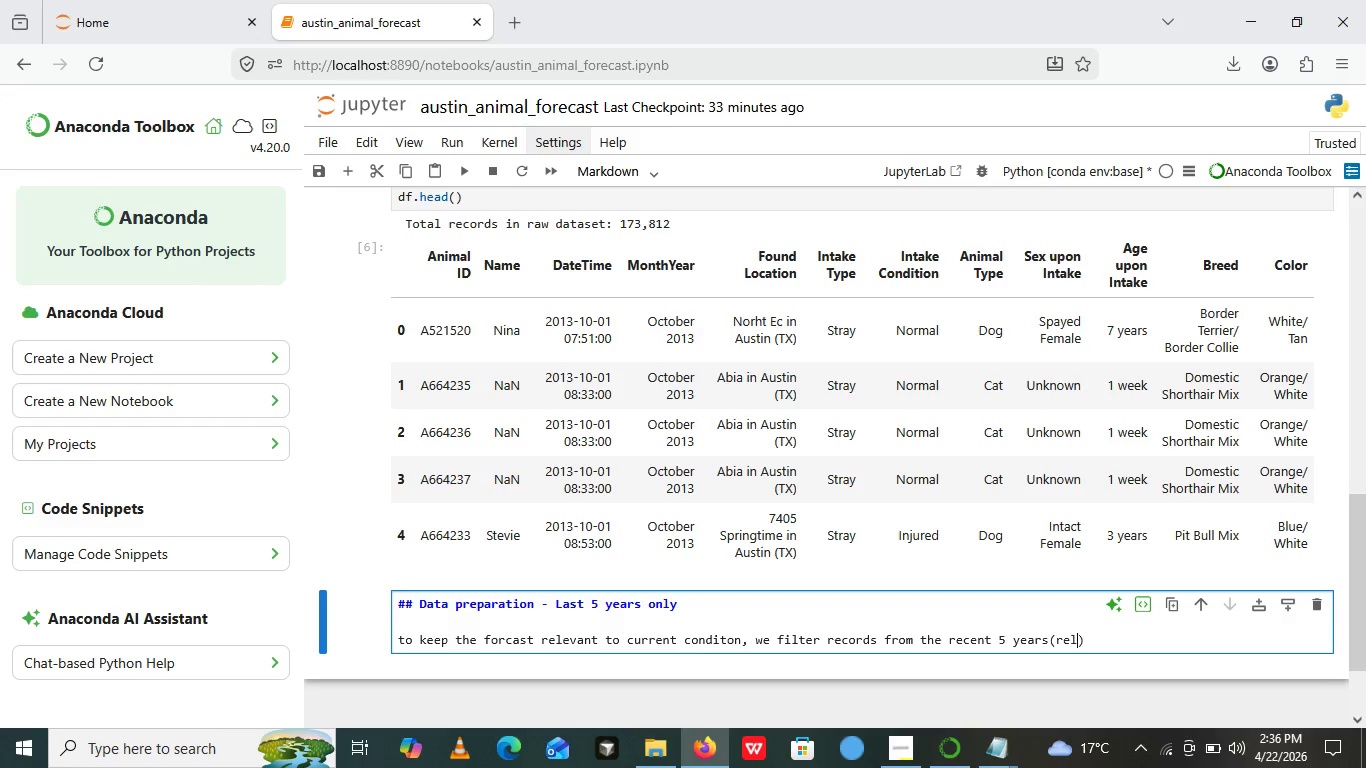 
type(relative to today)
 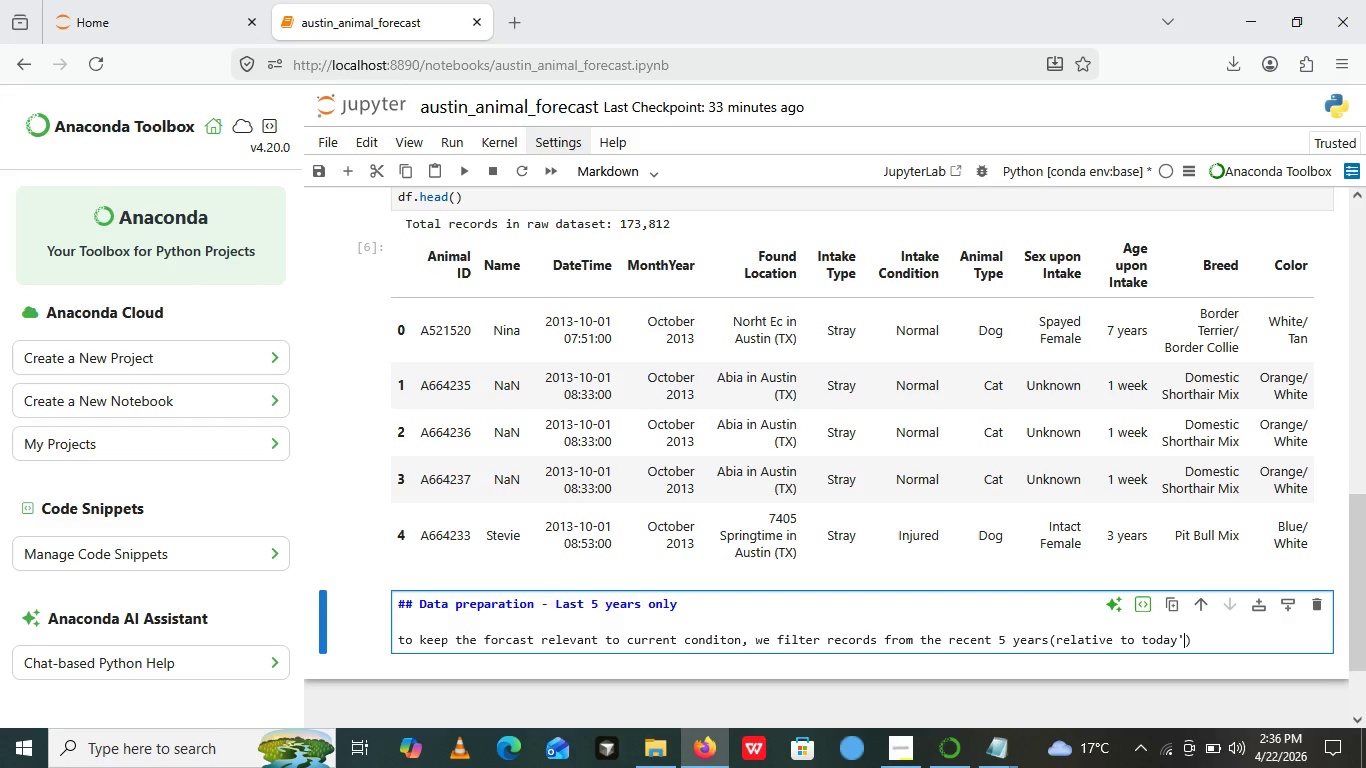 
type('s date)
 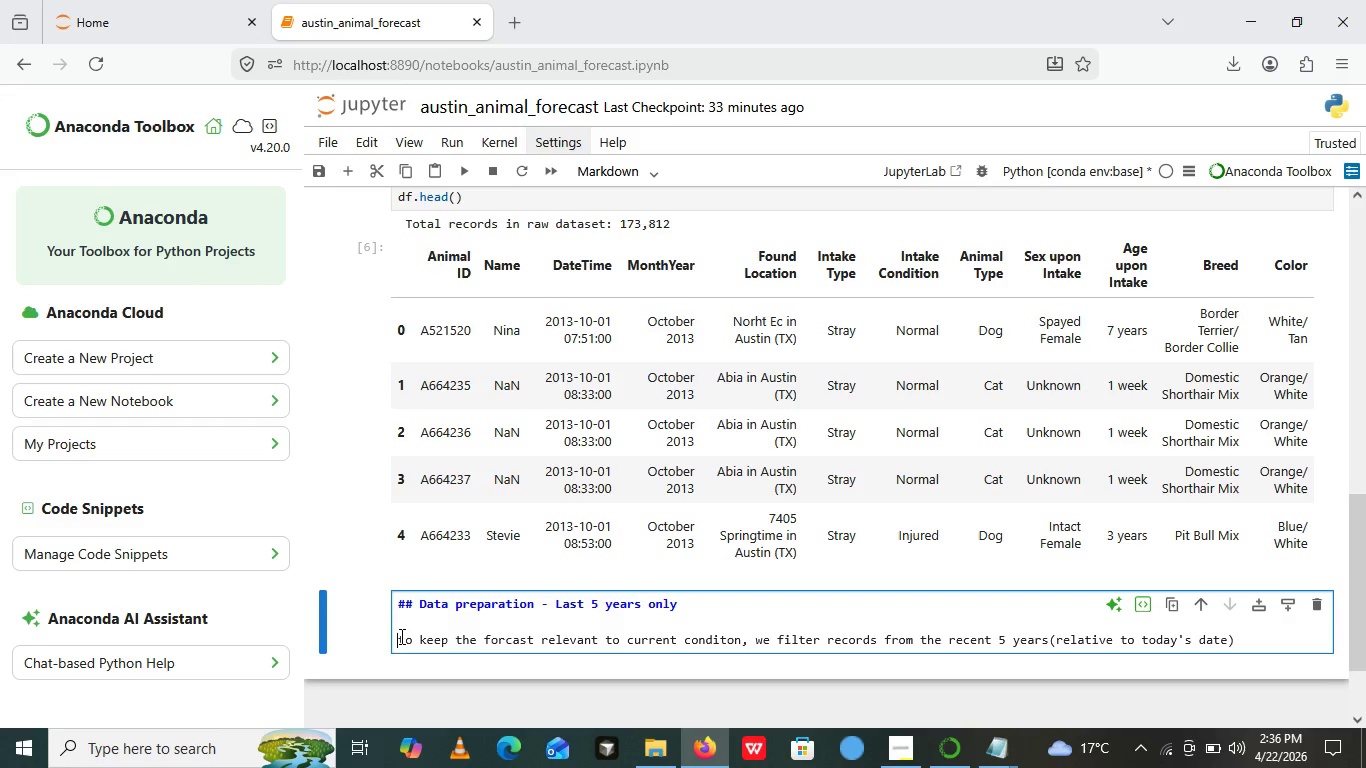 
left_click([400, 636])
 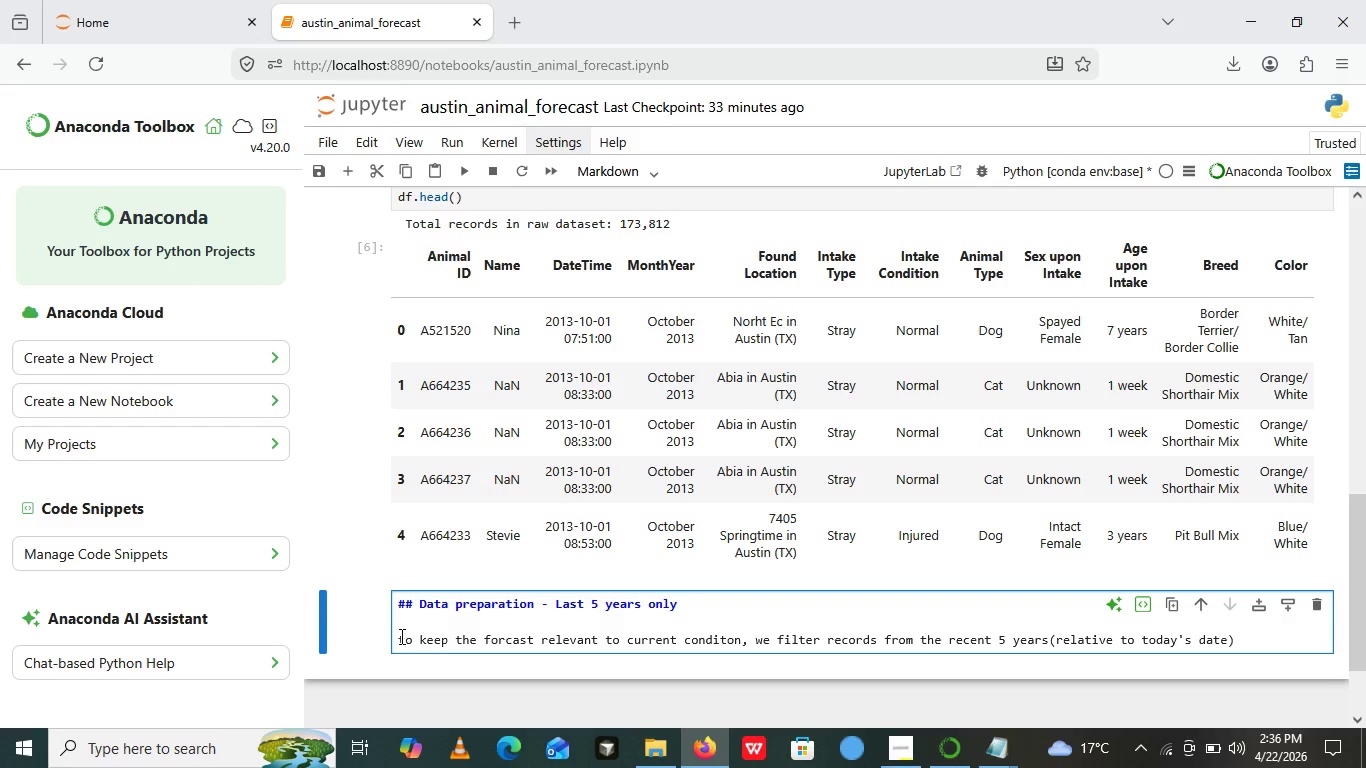 
key(ArrowRight)
 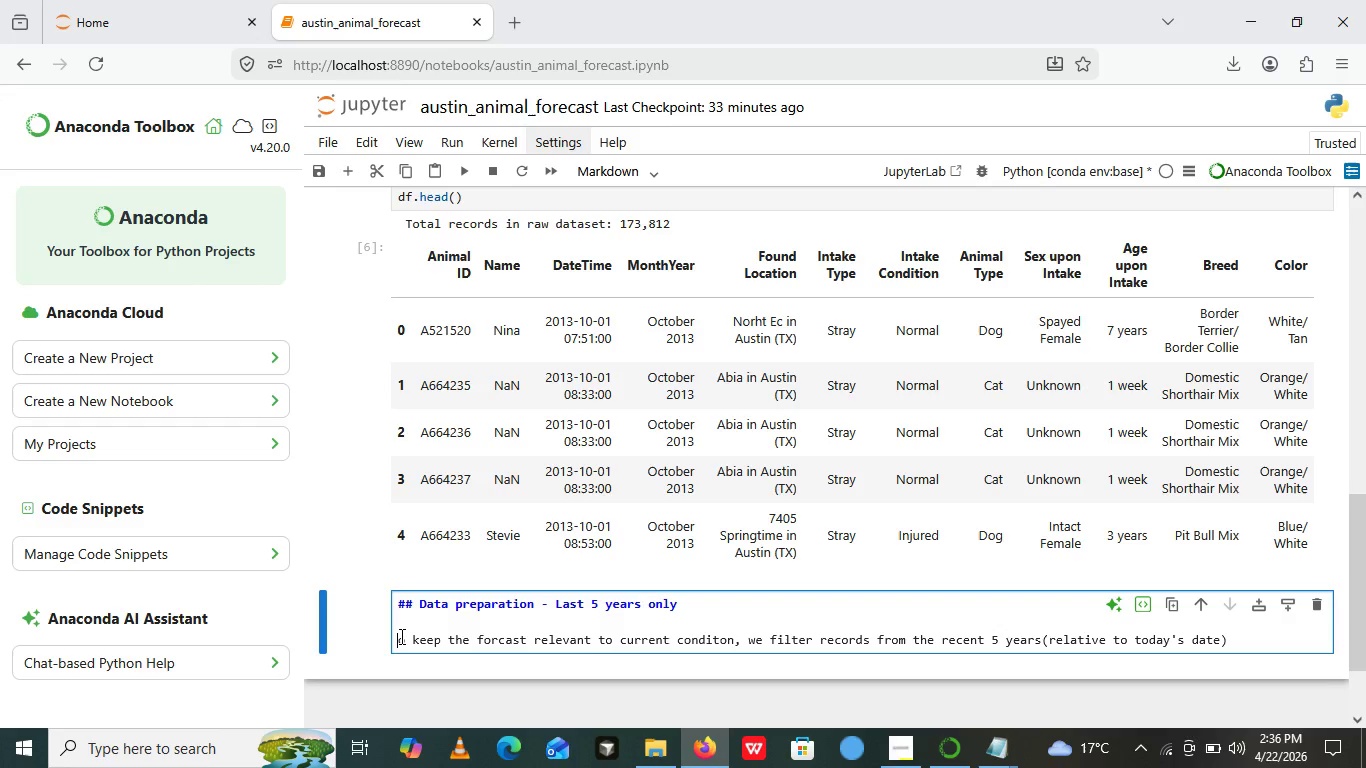 
key(Backspace)
 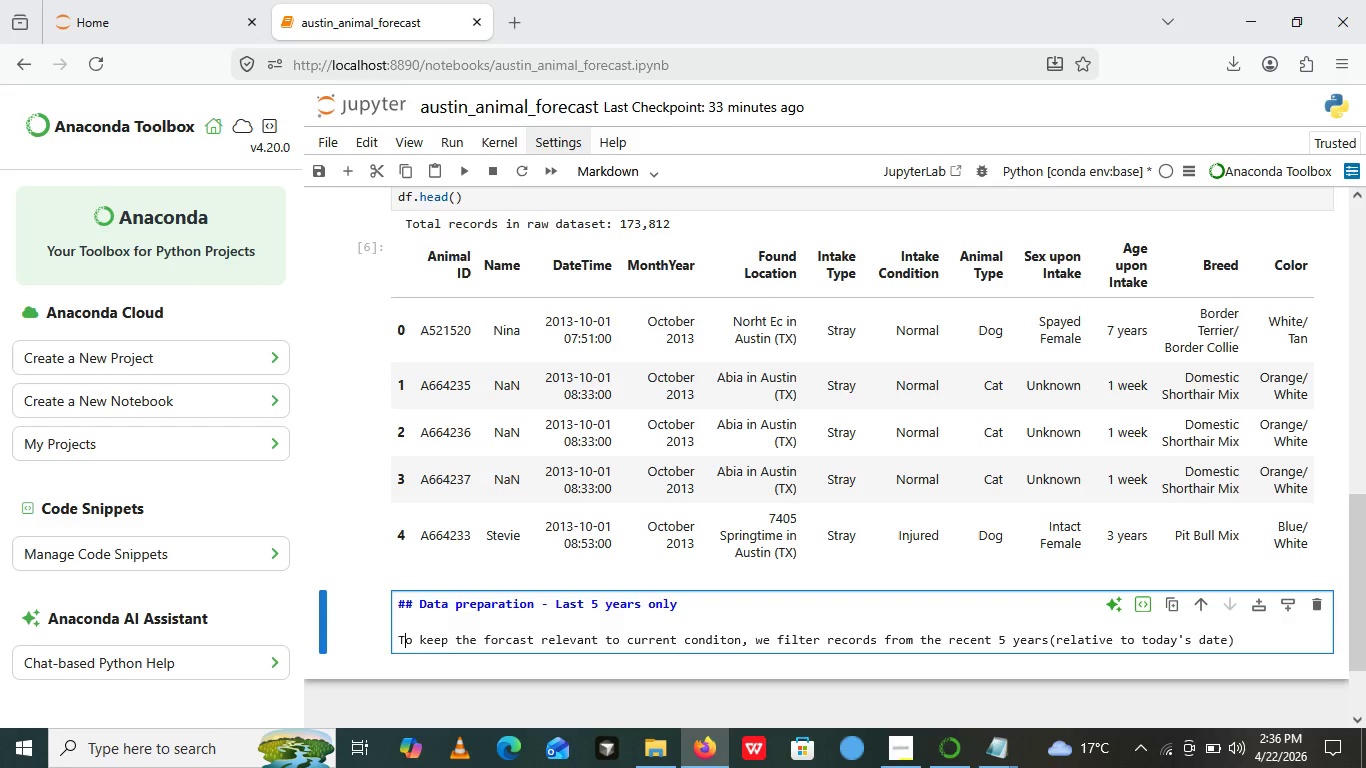 
key(Shift+ShiftLeft)
 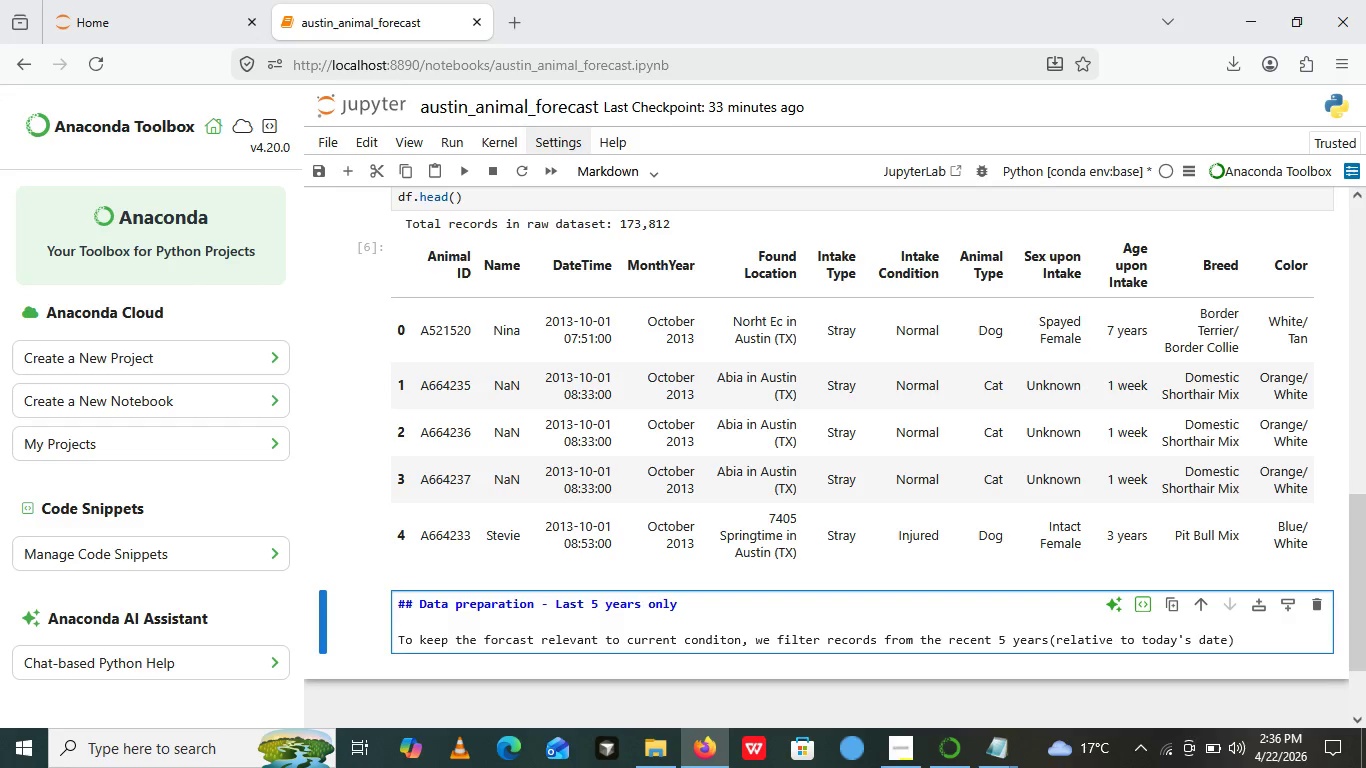 
key(Shift+T)
 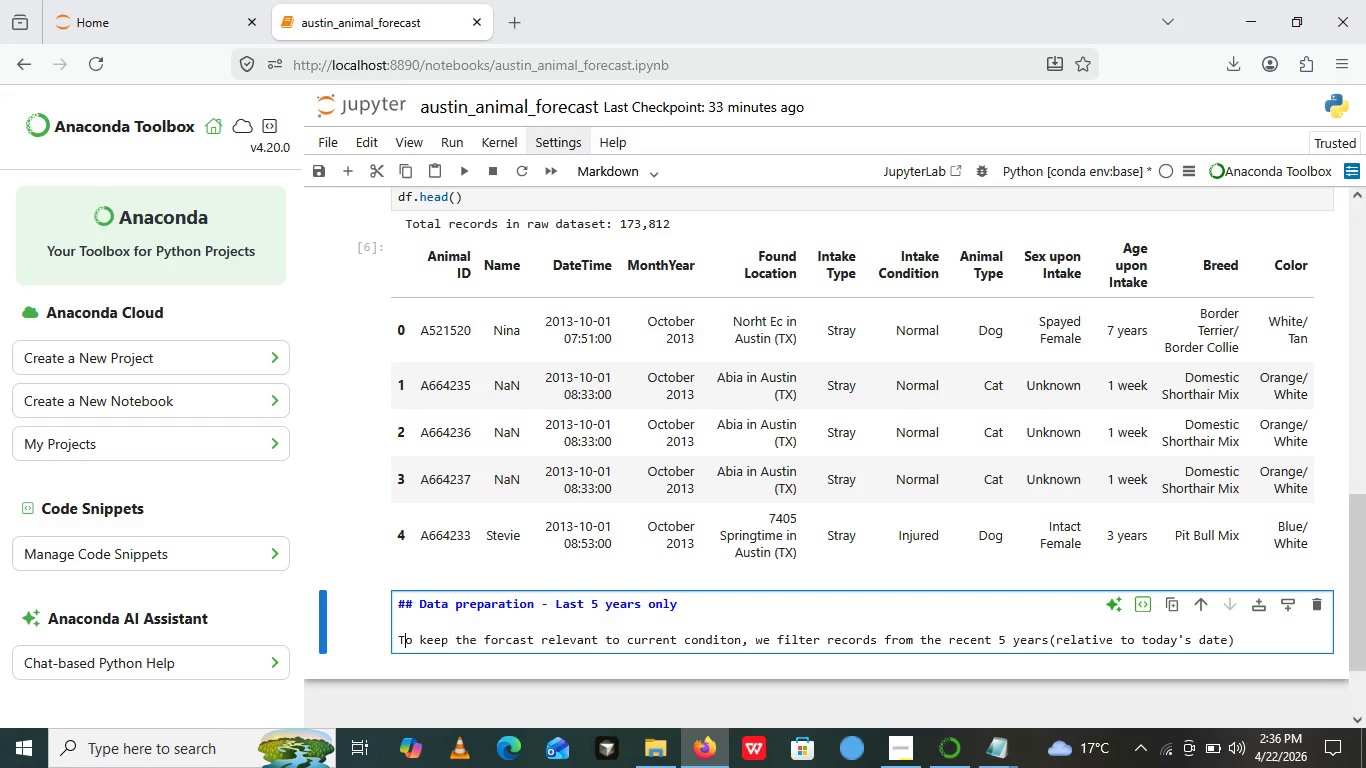 
wait(14.95)
 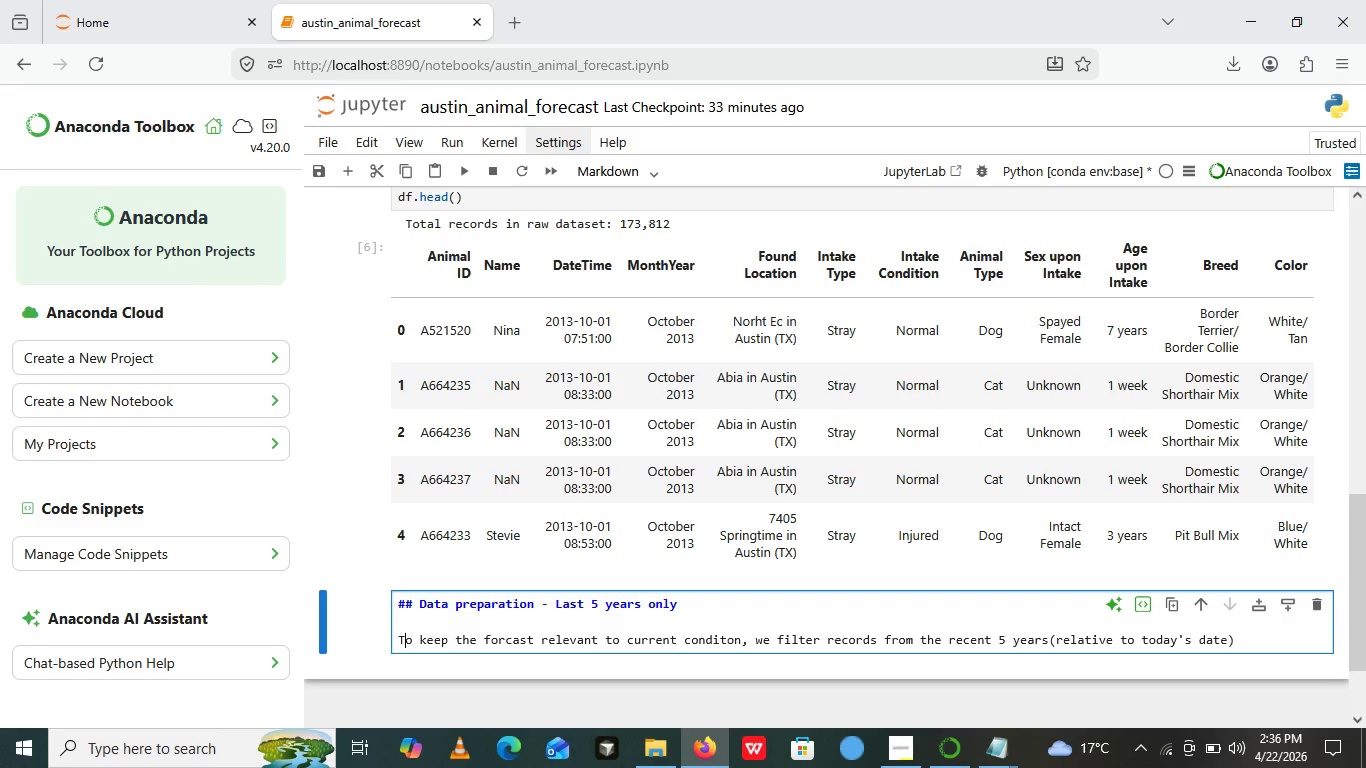 
left_click([1258, 643])
 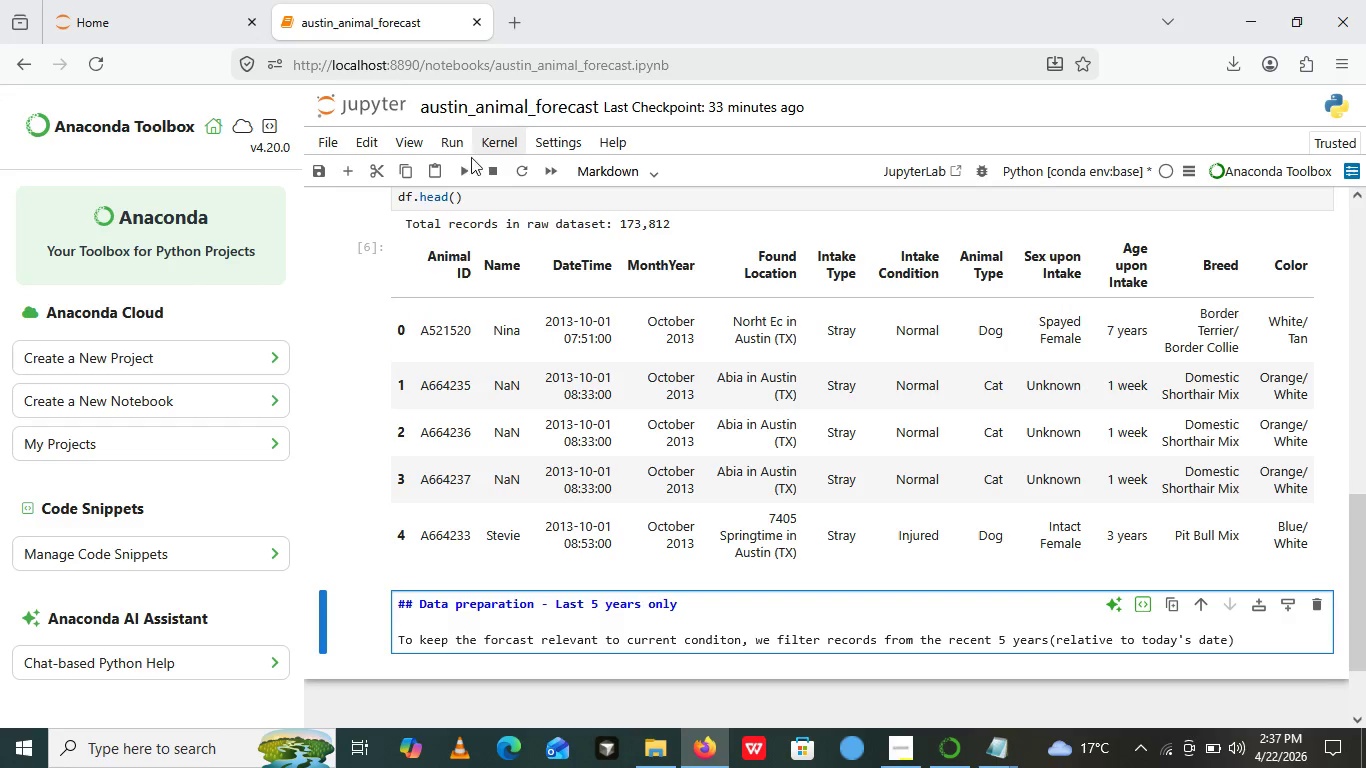 
wait(5.02)
 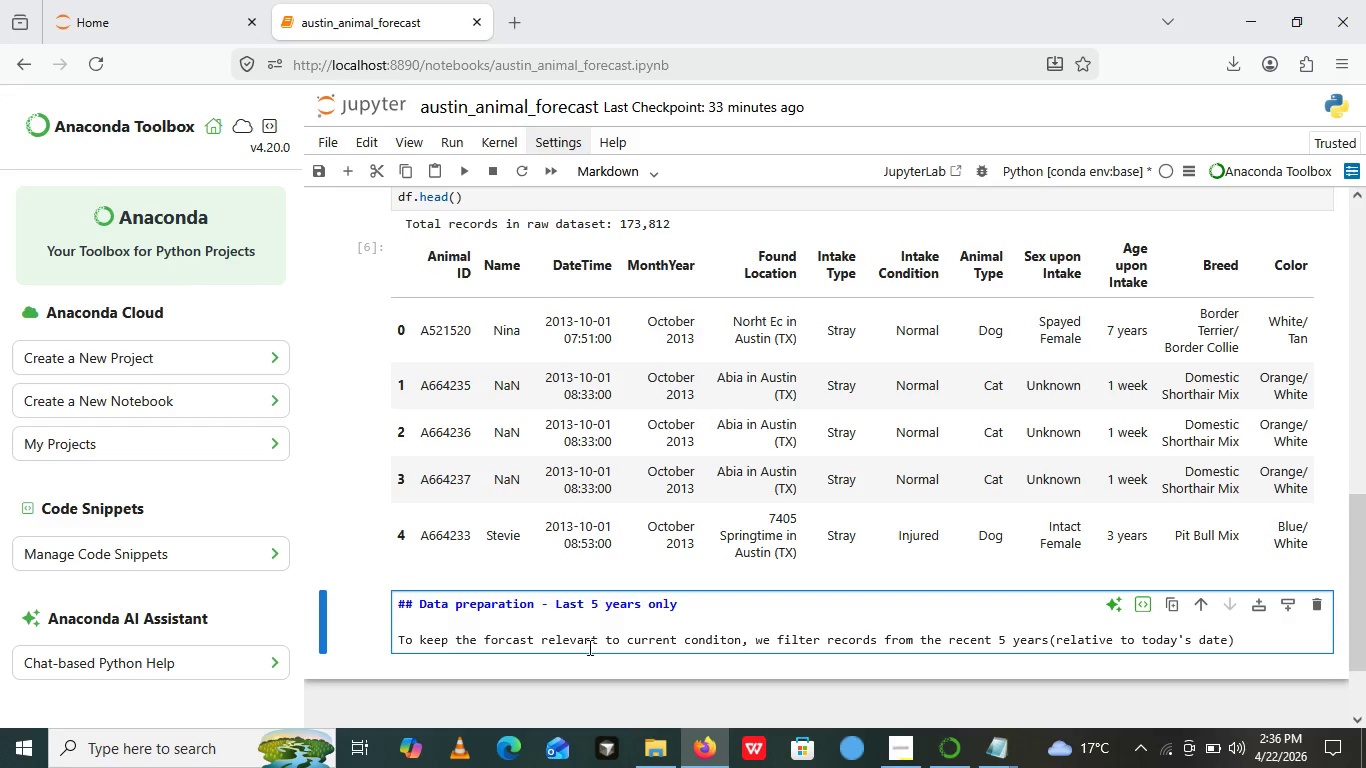 
left_click([464, 159])
 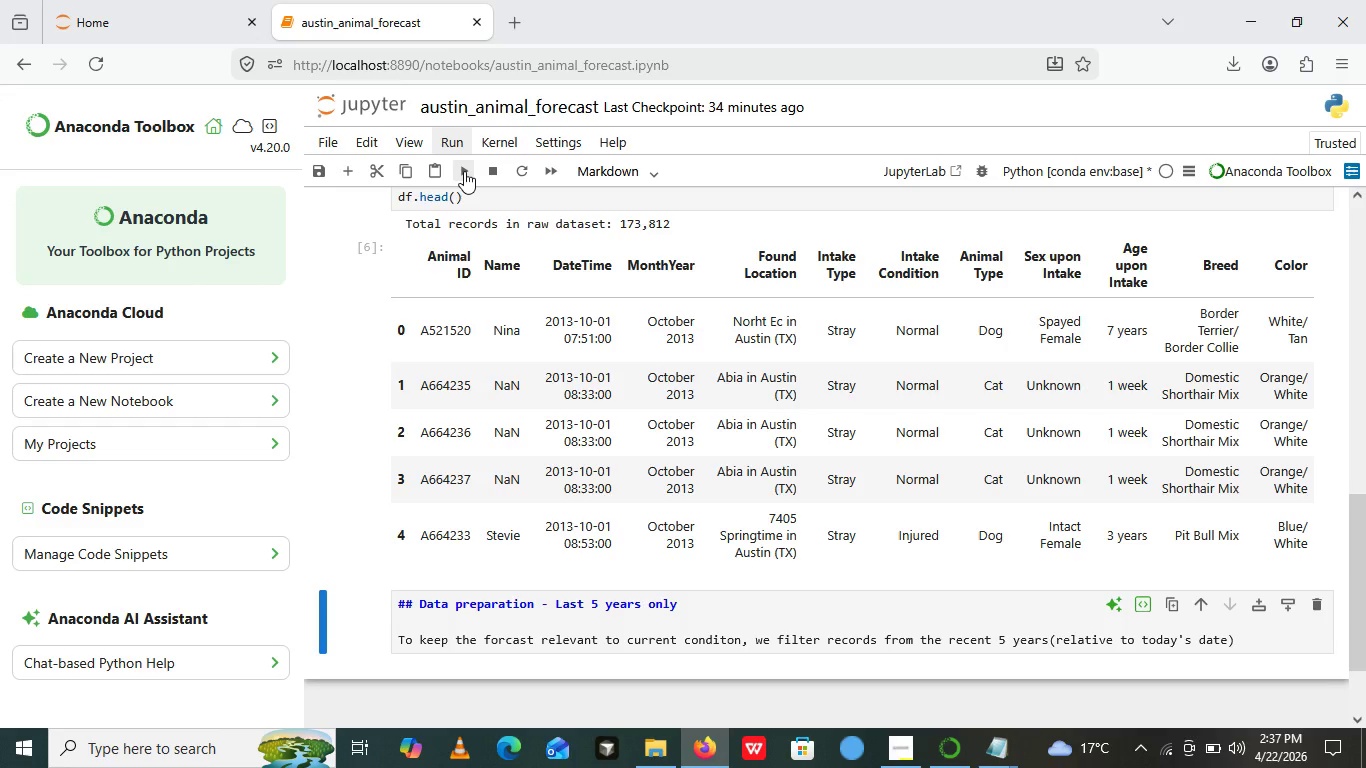 
left_click([464, 171])
 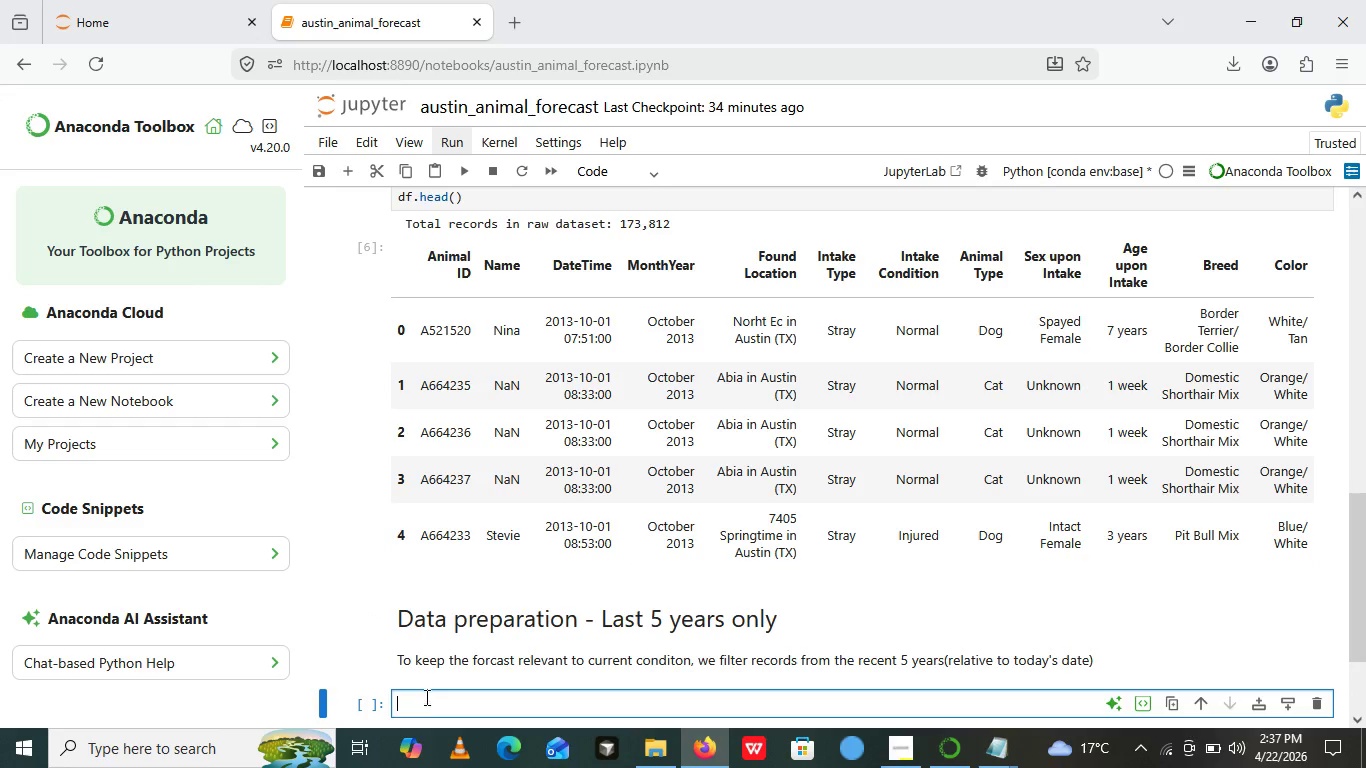 
left_click([425, 697])
 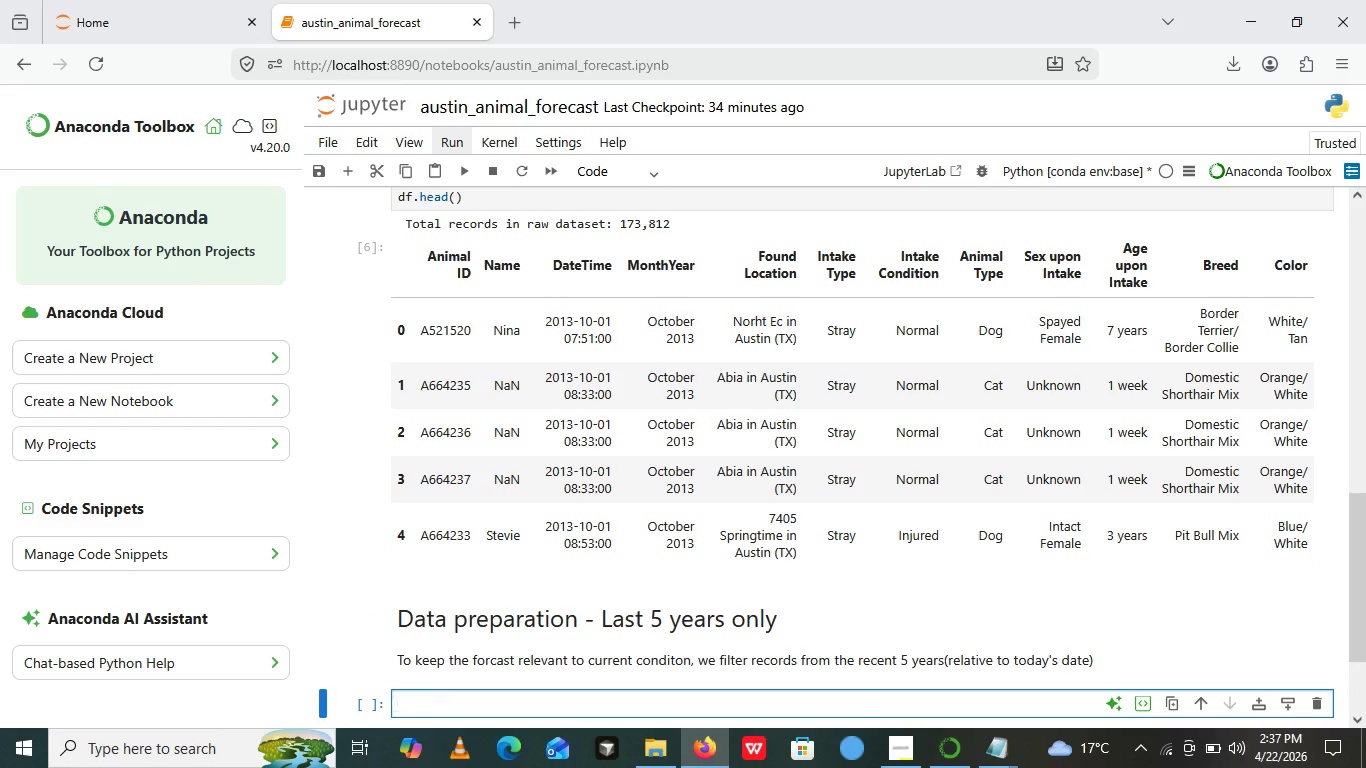 
type(# calculat)
 